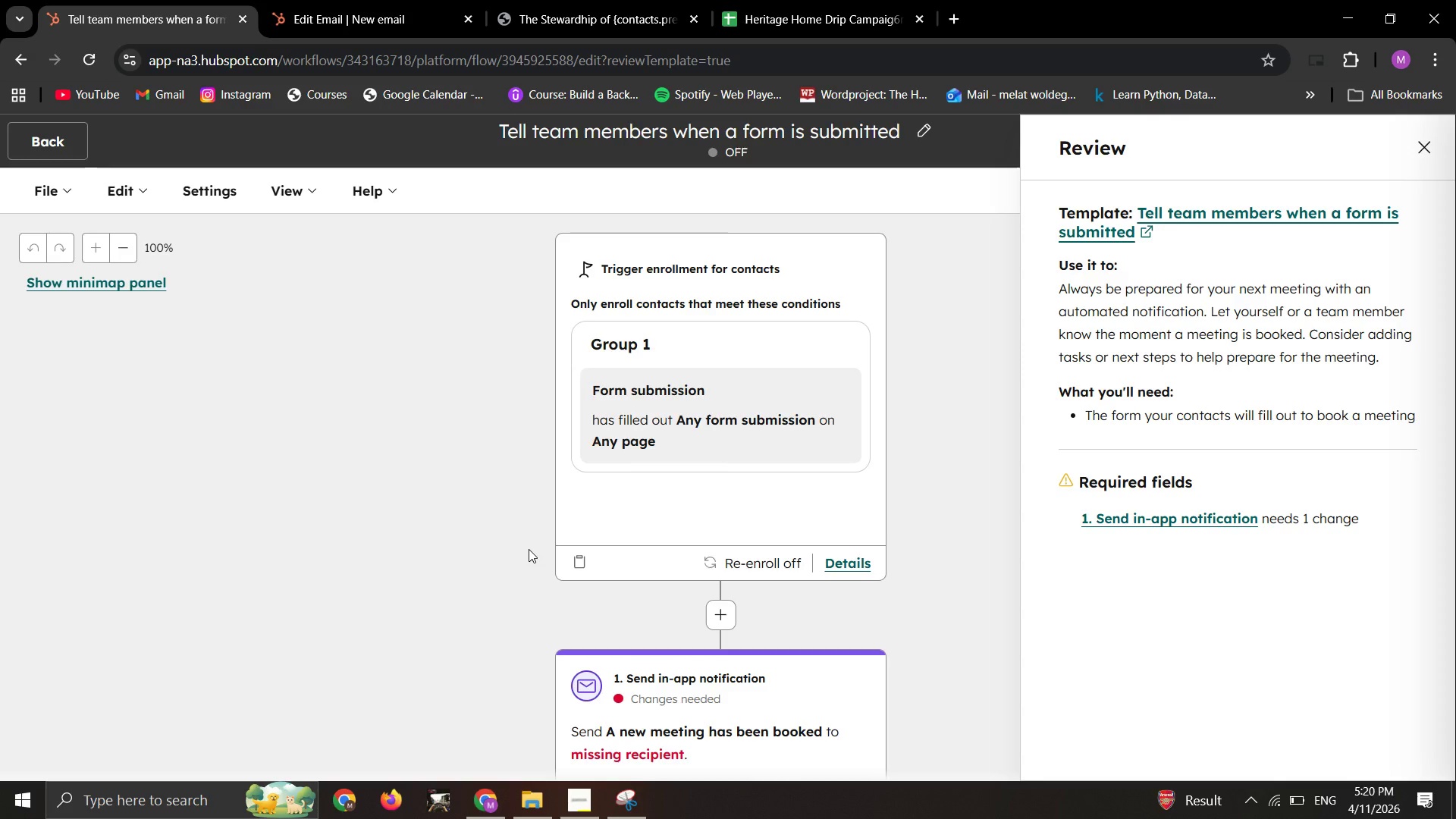 
wait(29.05)
 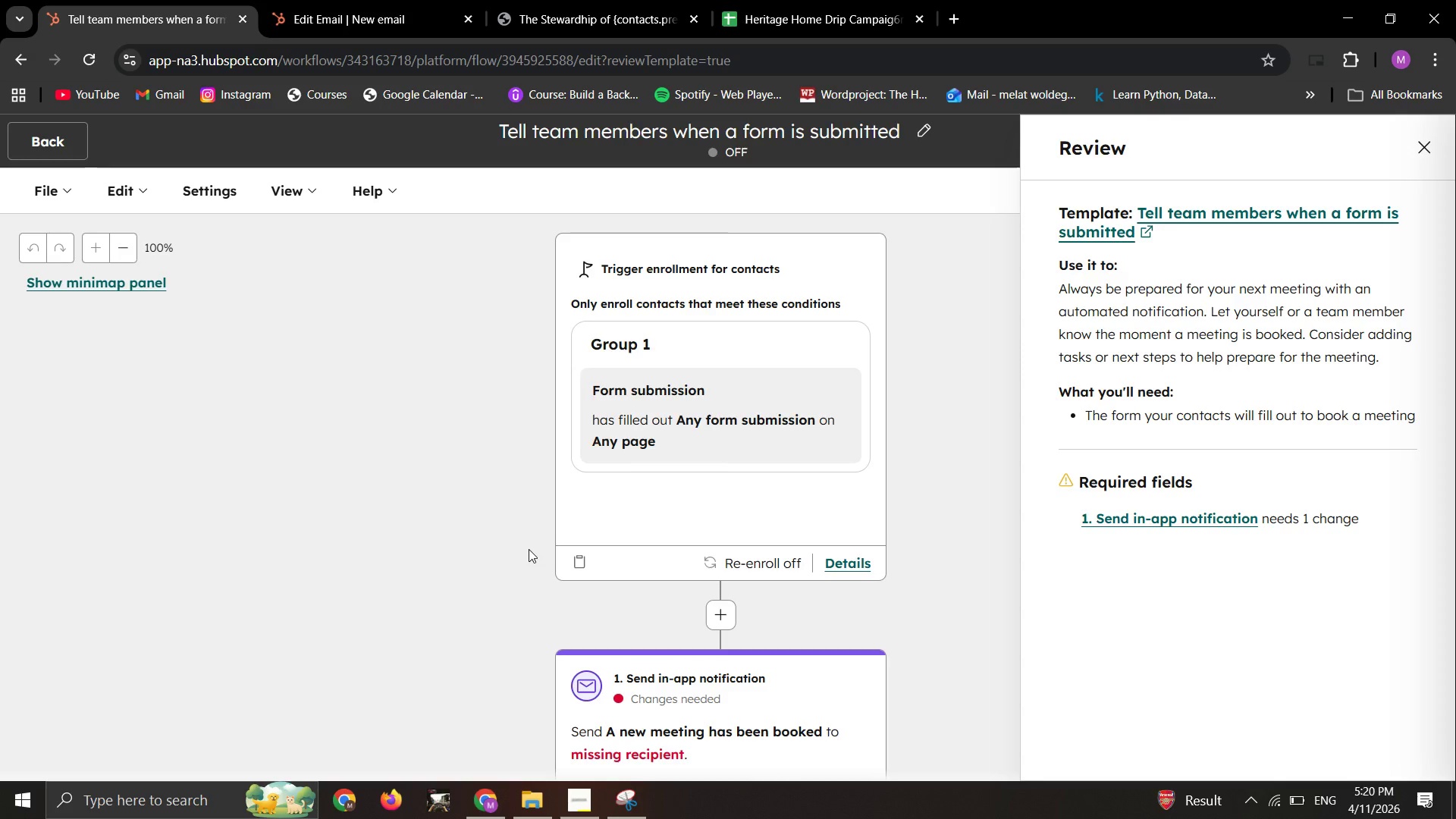 
left_click([1411, 141])
 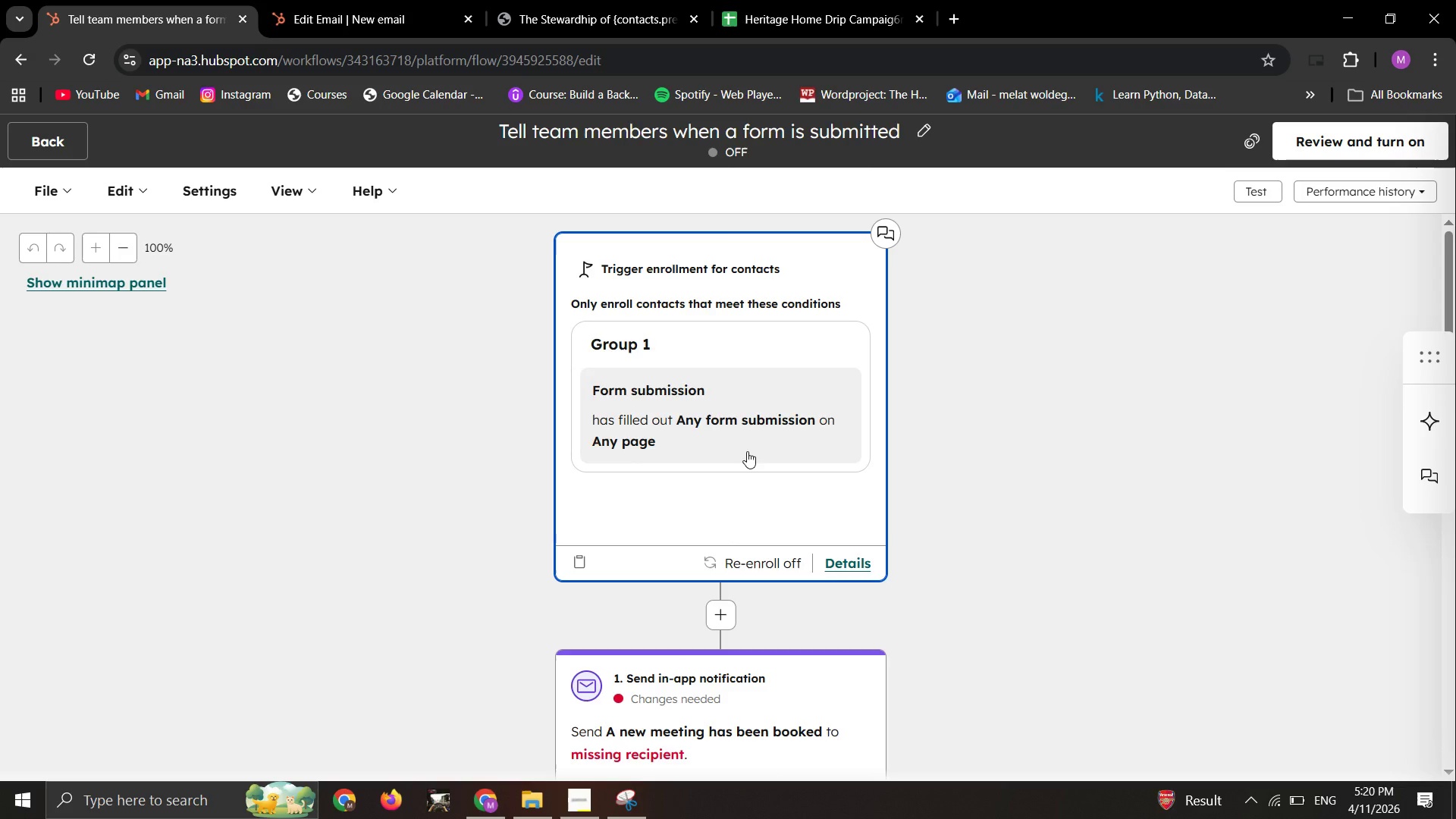 
scroll: coordinate [744, 466], scroll_direction: down, amount: 1.0
 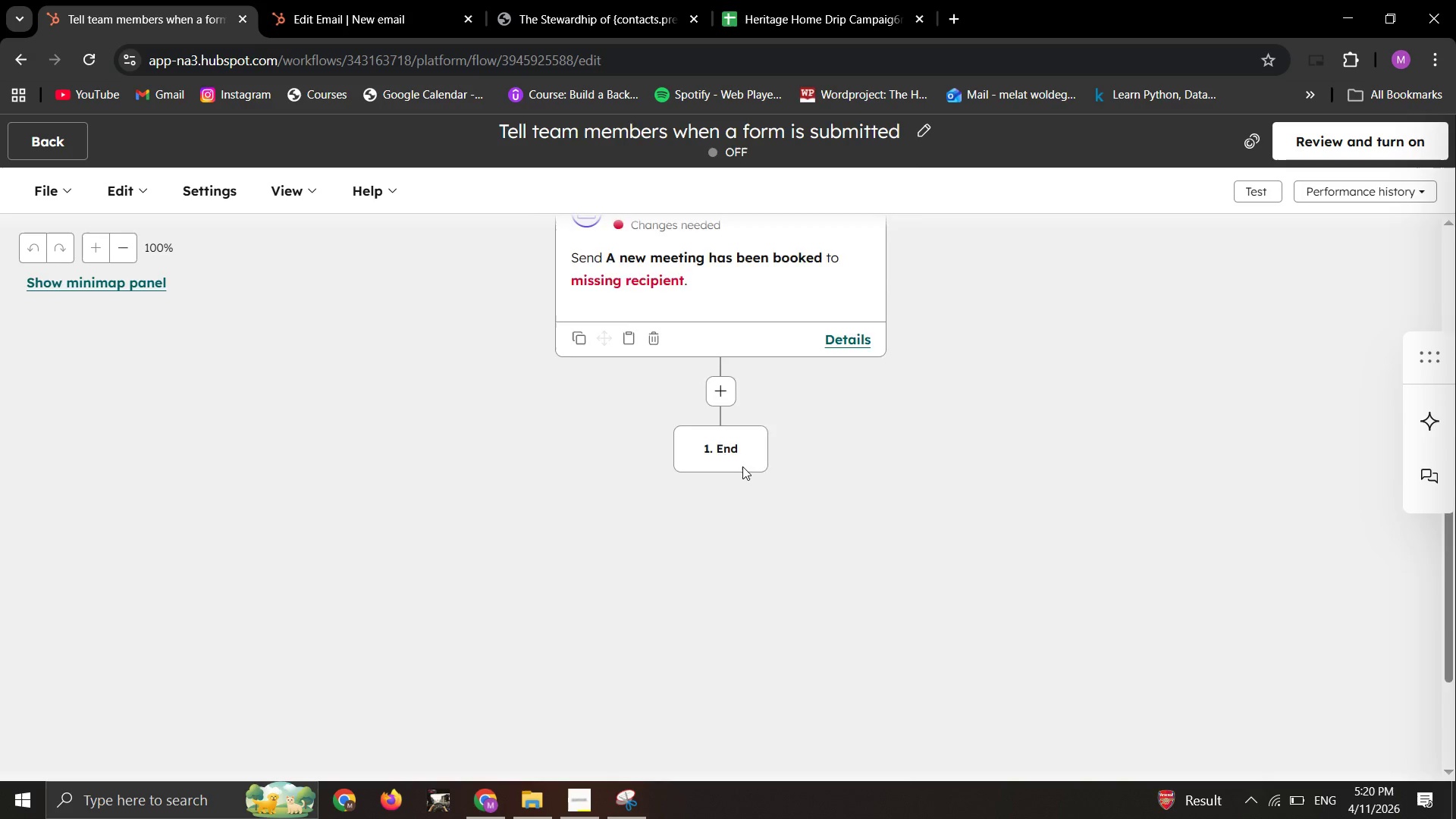 
scroll: coordinate [722, 500], scroll_direction: none, amount: 0.0
 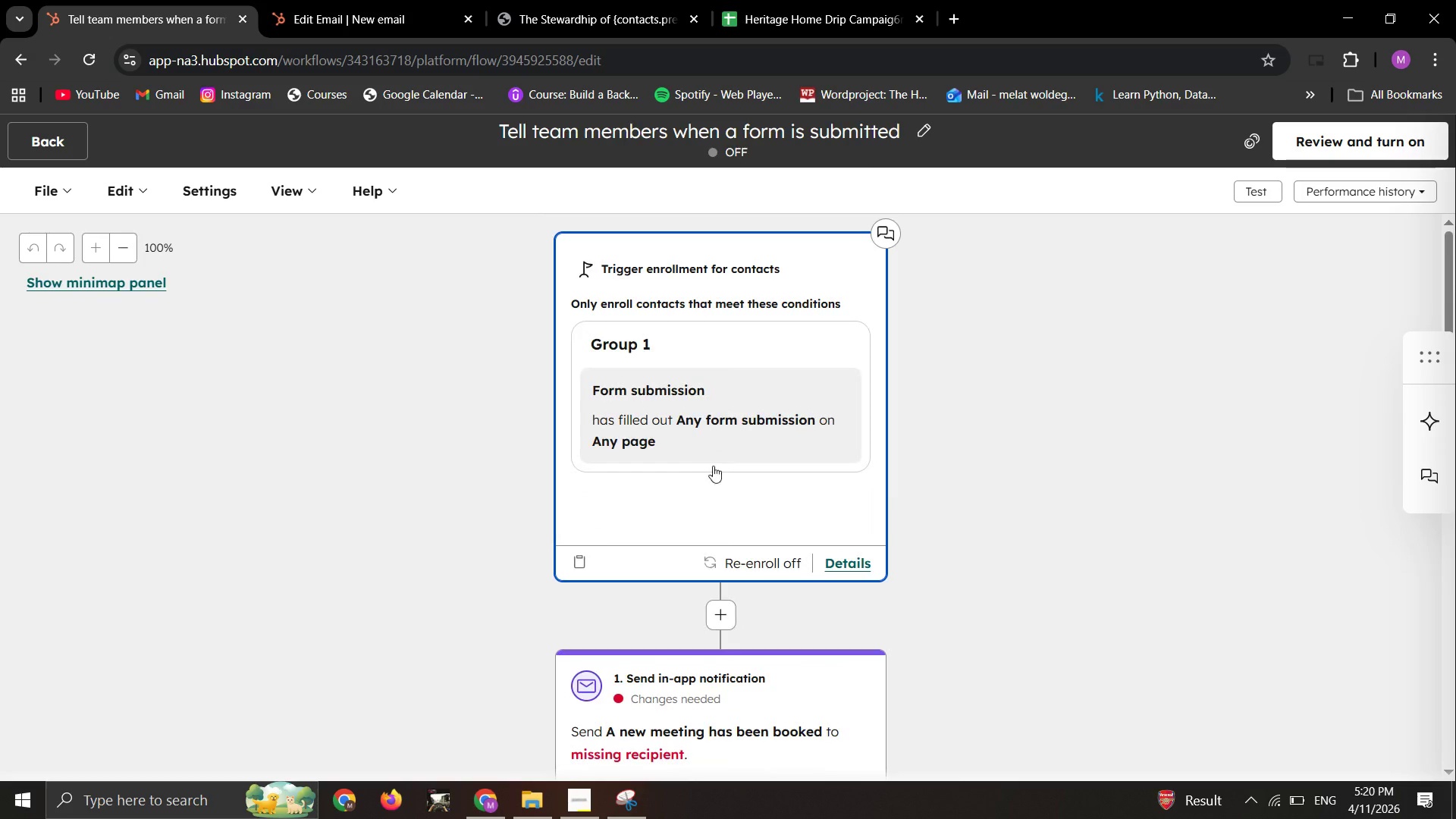 
left_click([705, 447])
 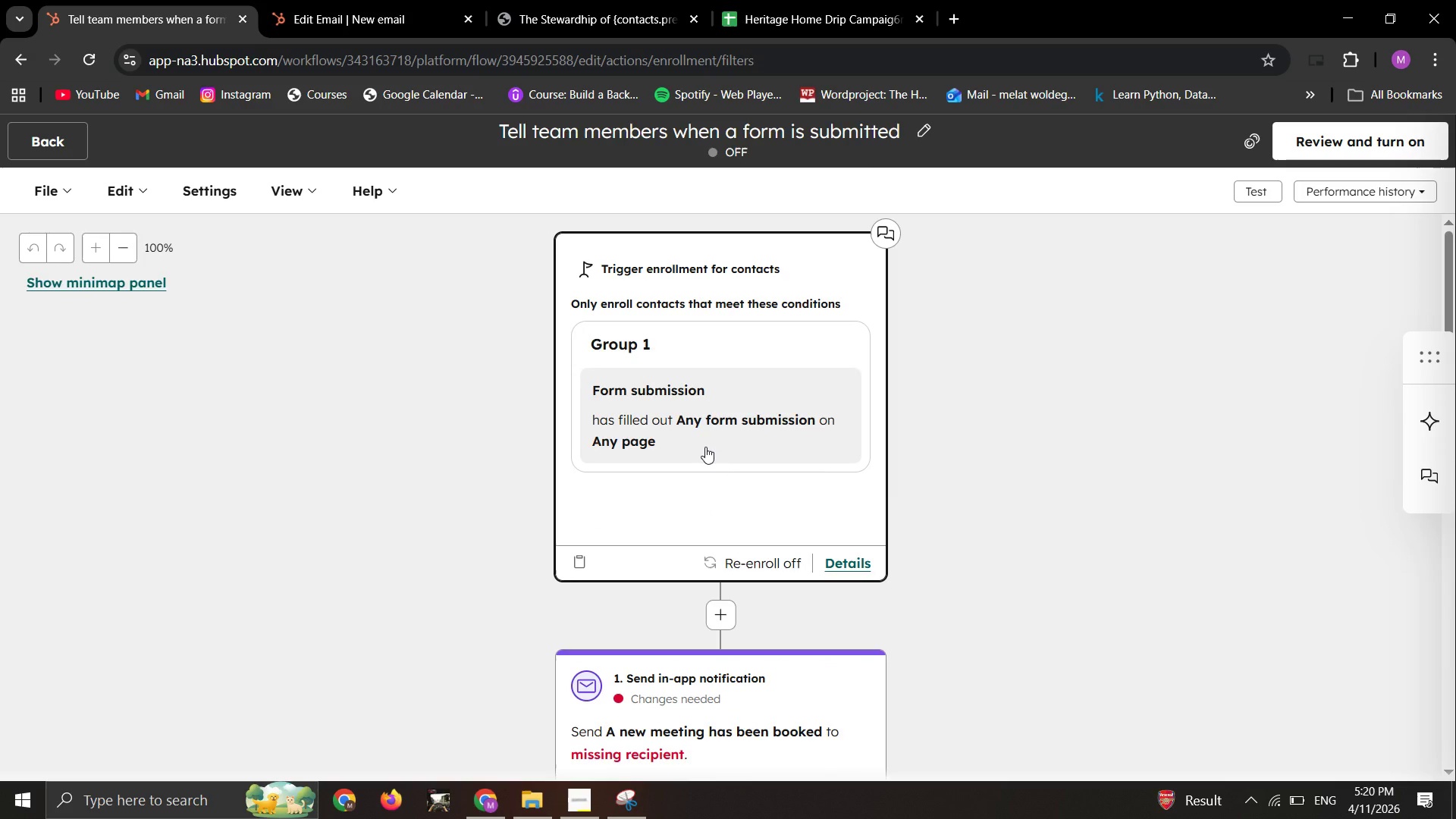 
left_click([705, 447])
 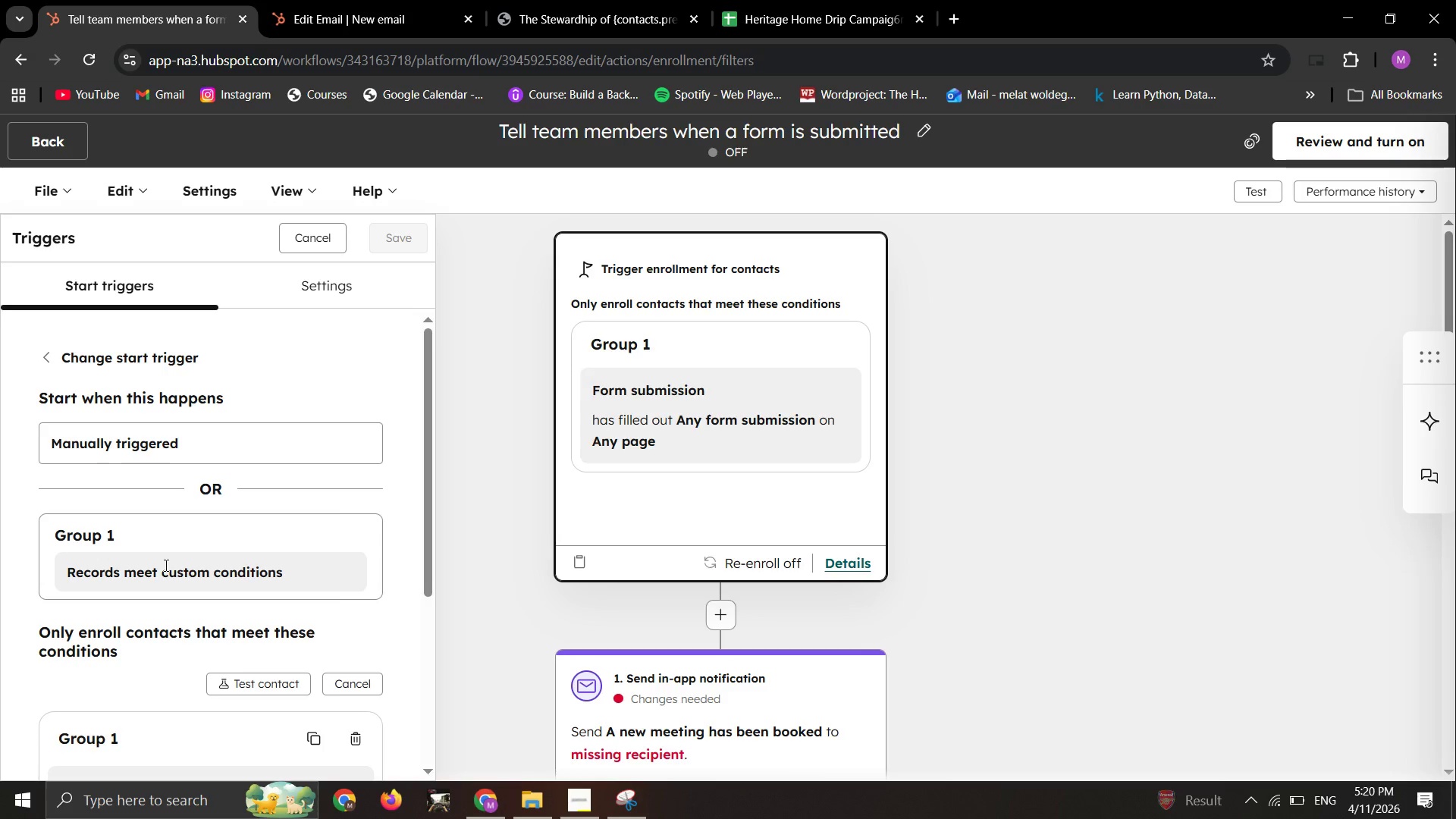 
left_click([162, 570])
 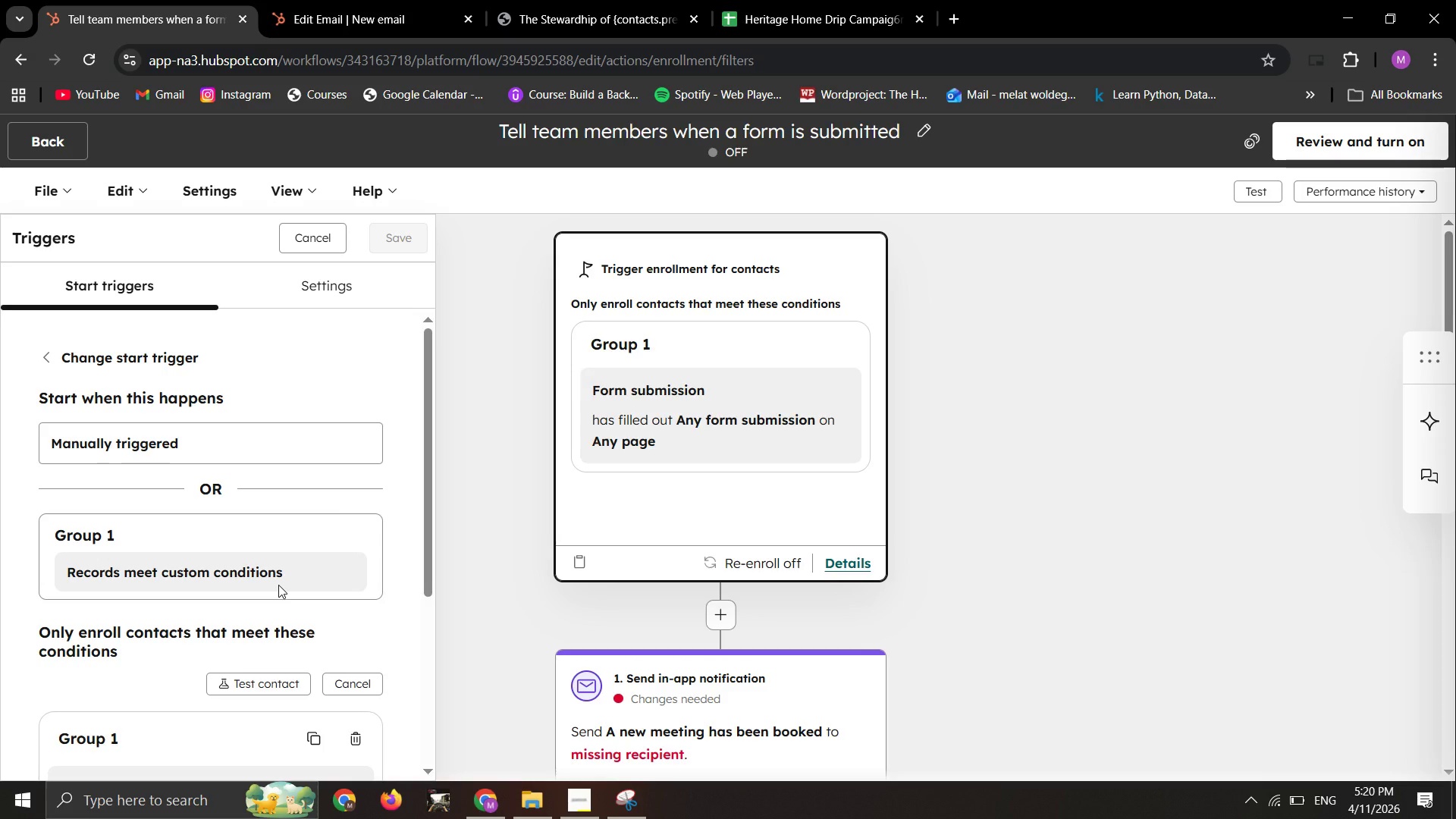 
scroll: coordinate [278, 585], scroll_direction: none, amount: 0.0
 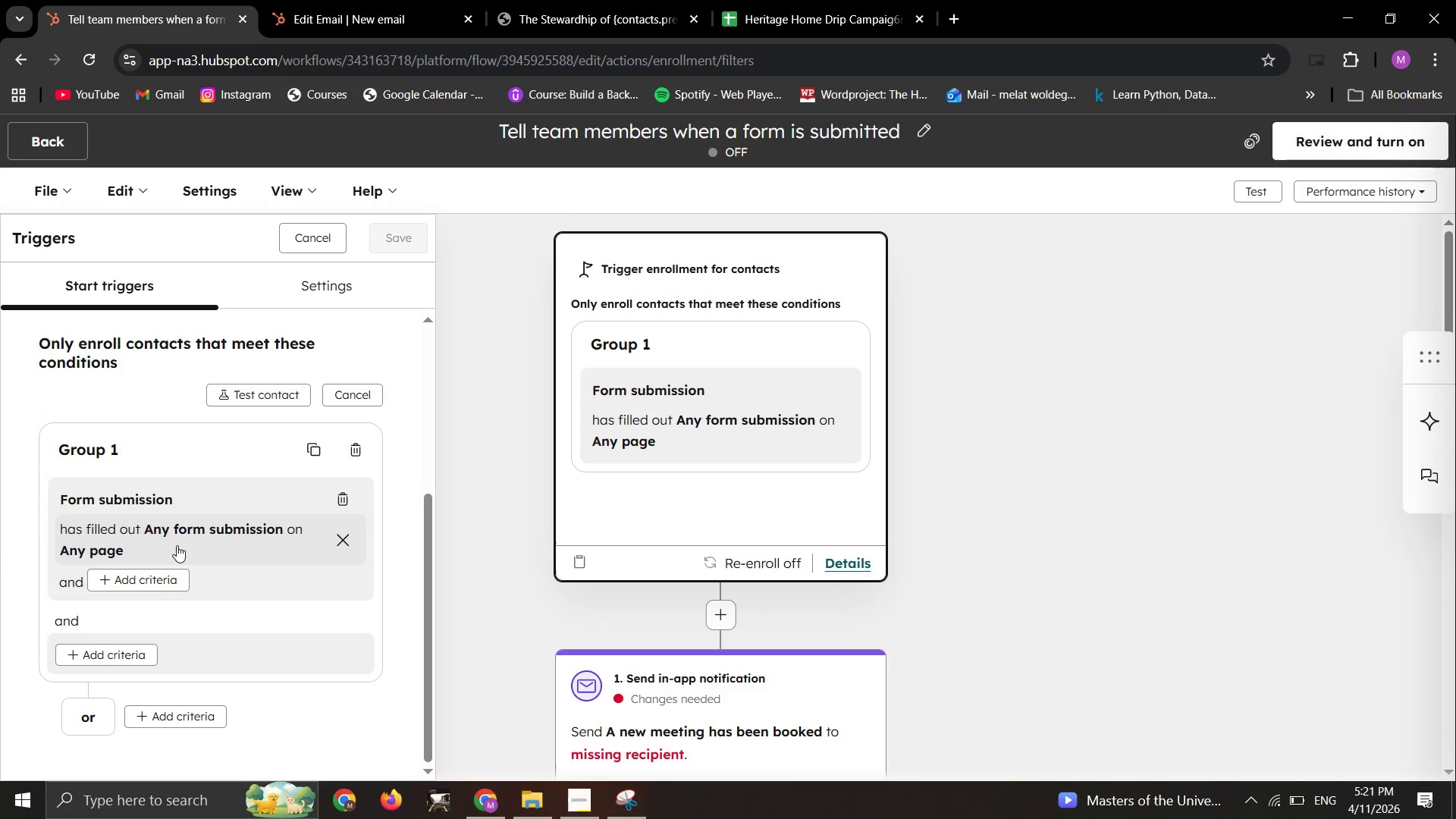 
wait(9.95)
 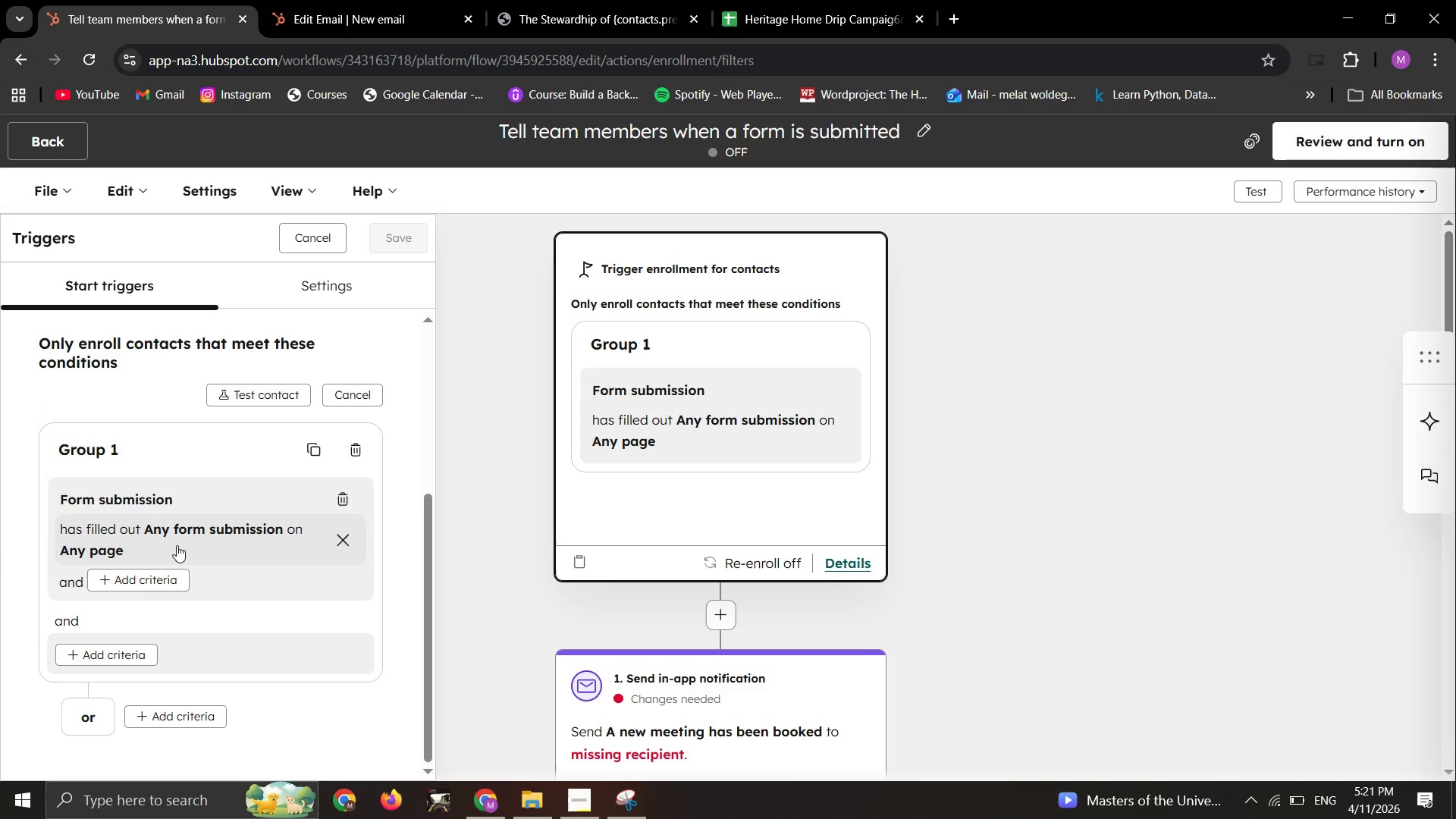 
right_click([143, 575])
 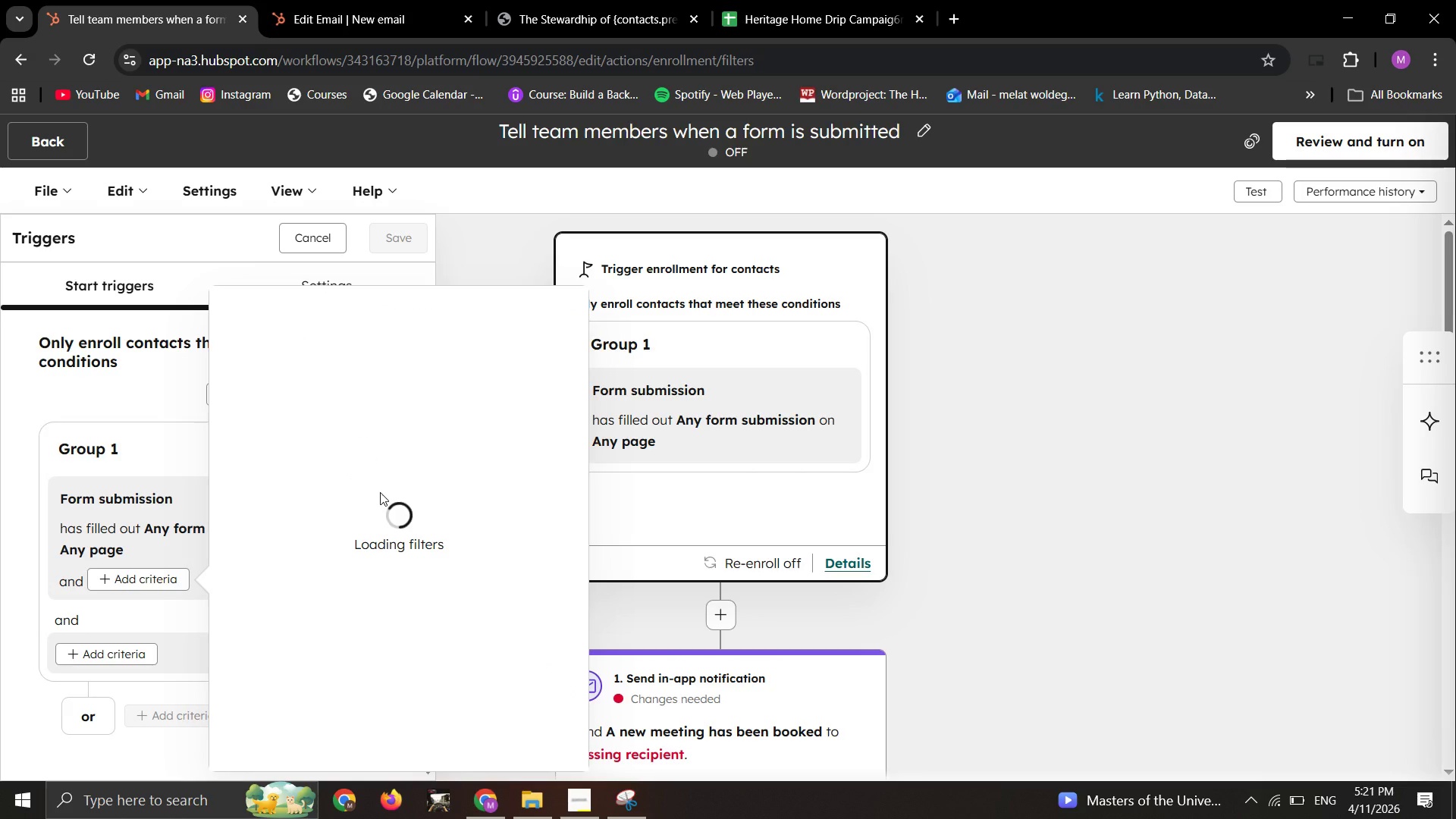 
mouse_move([399, 485])
 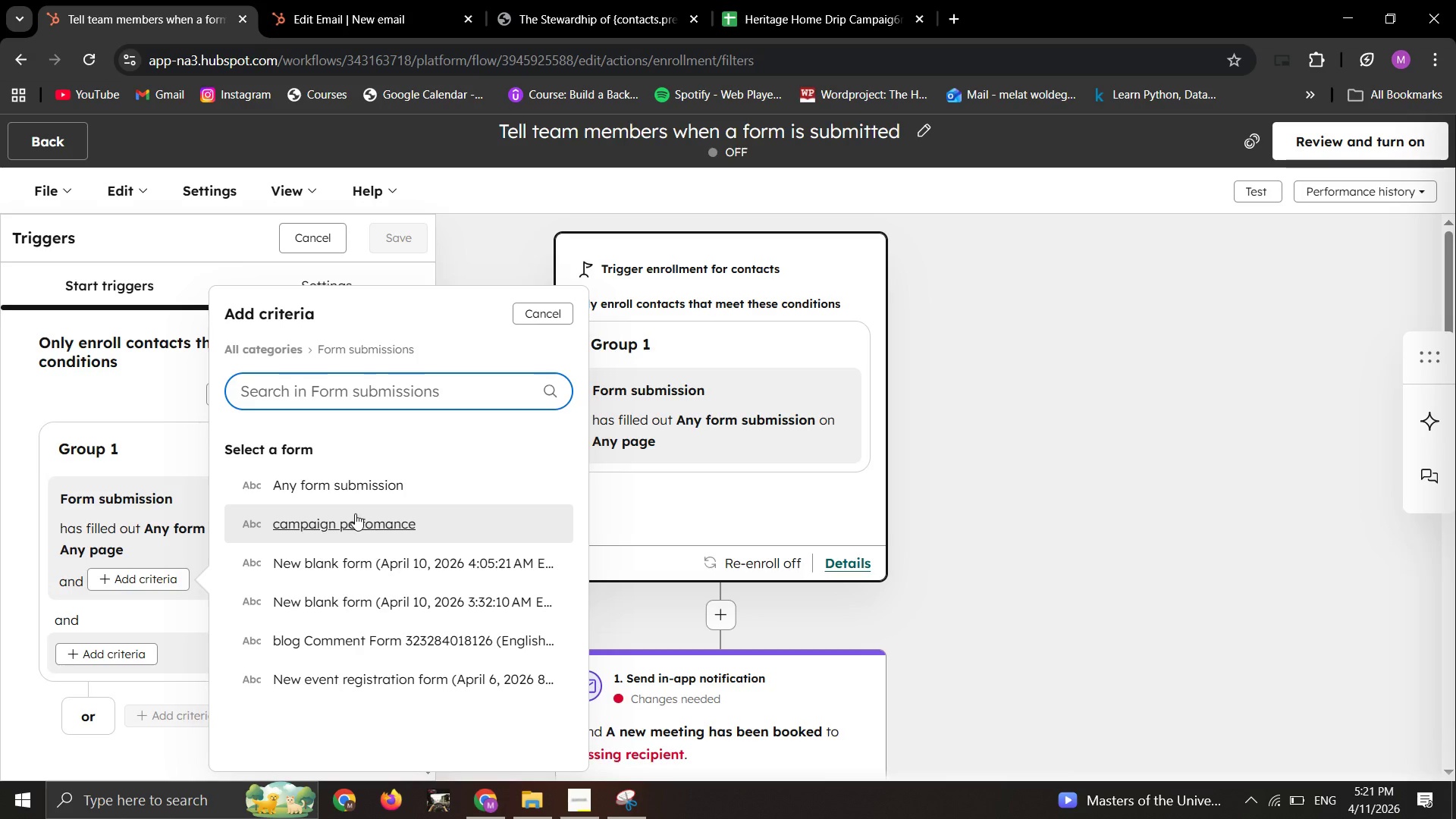 
left_click([350, 480])
 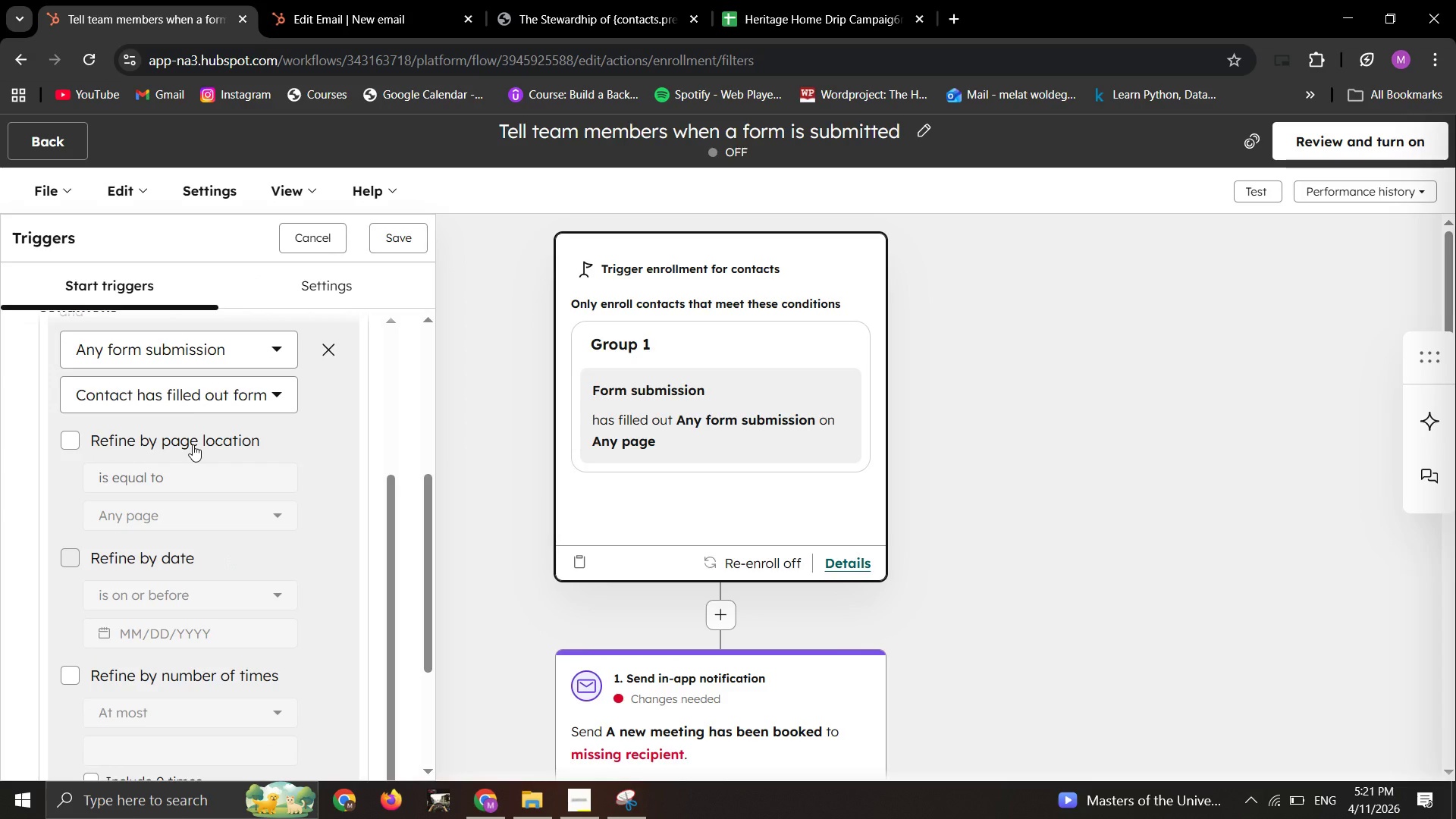 
left_click([201, 388])
 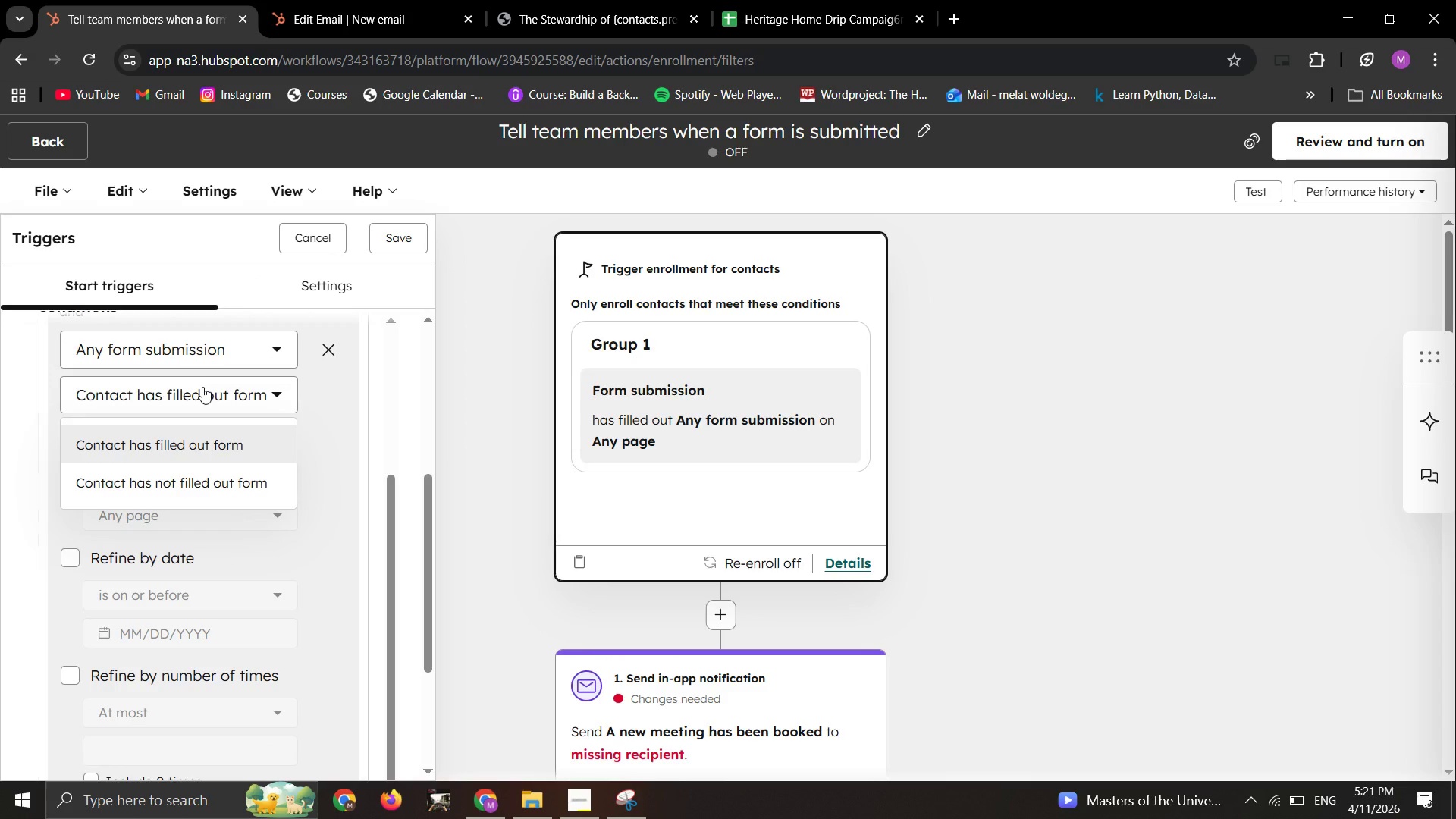 
left_click([204, 388])
 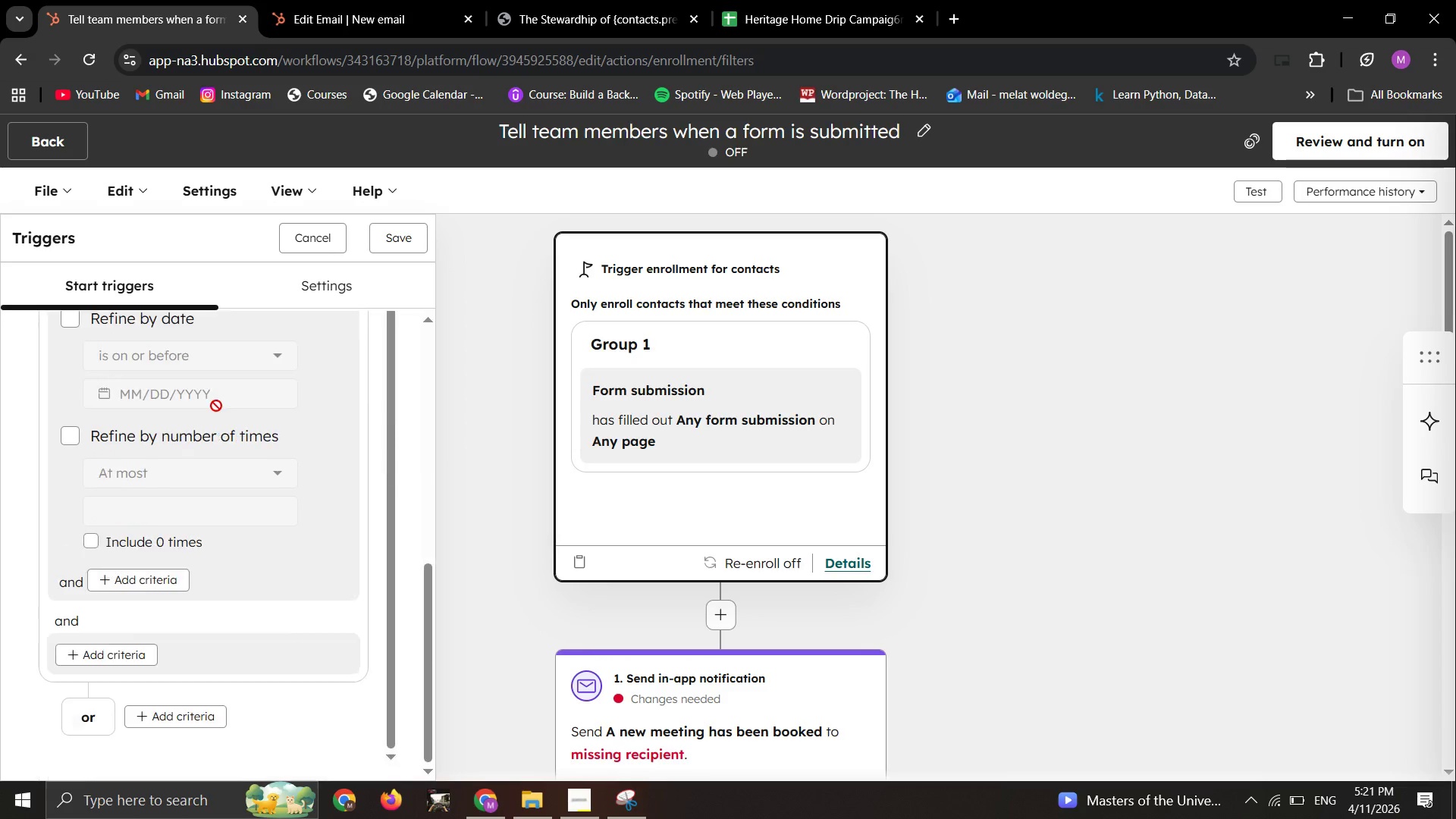 
scroll: coordinate [217, 410], scroll_direction: down, amount: 4.0
 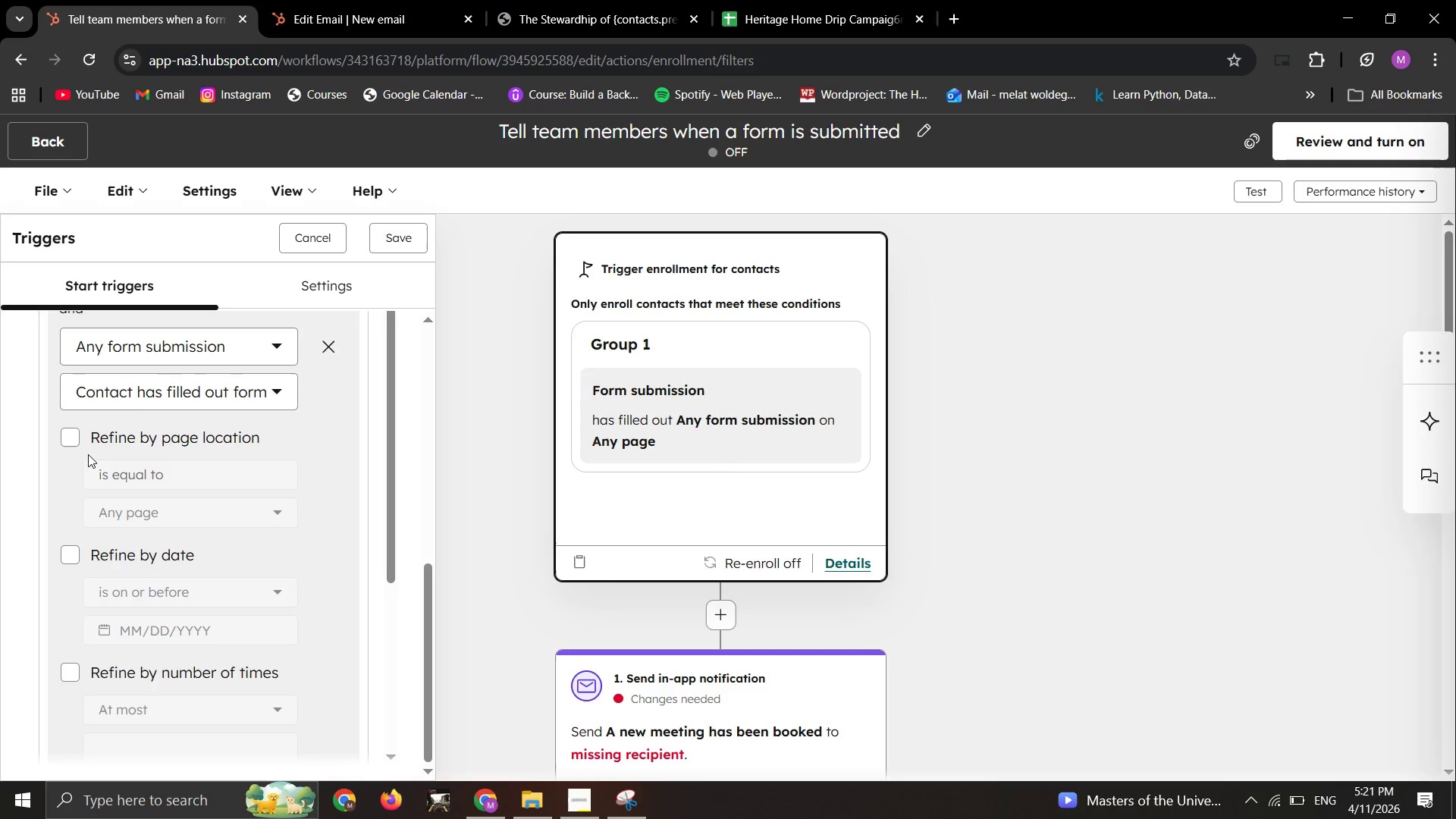 
left_click([62, 441])
 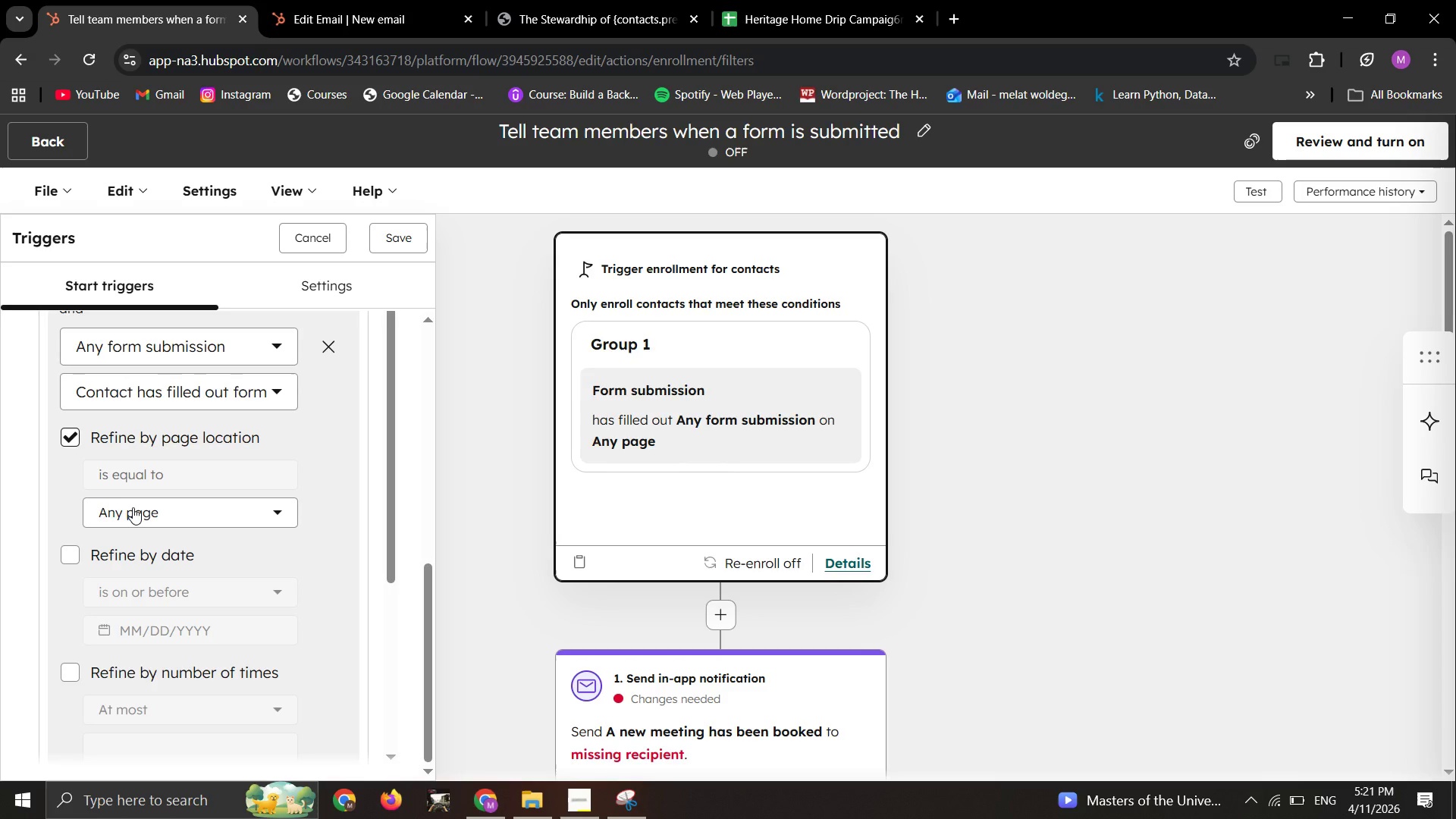 
left_click([133, 507])
 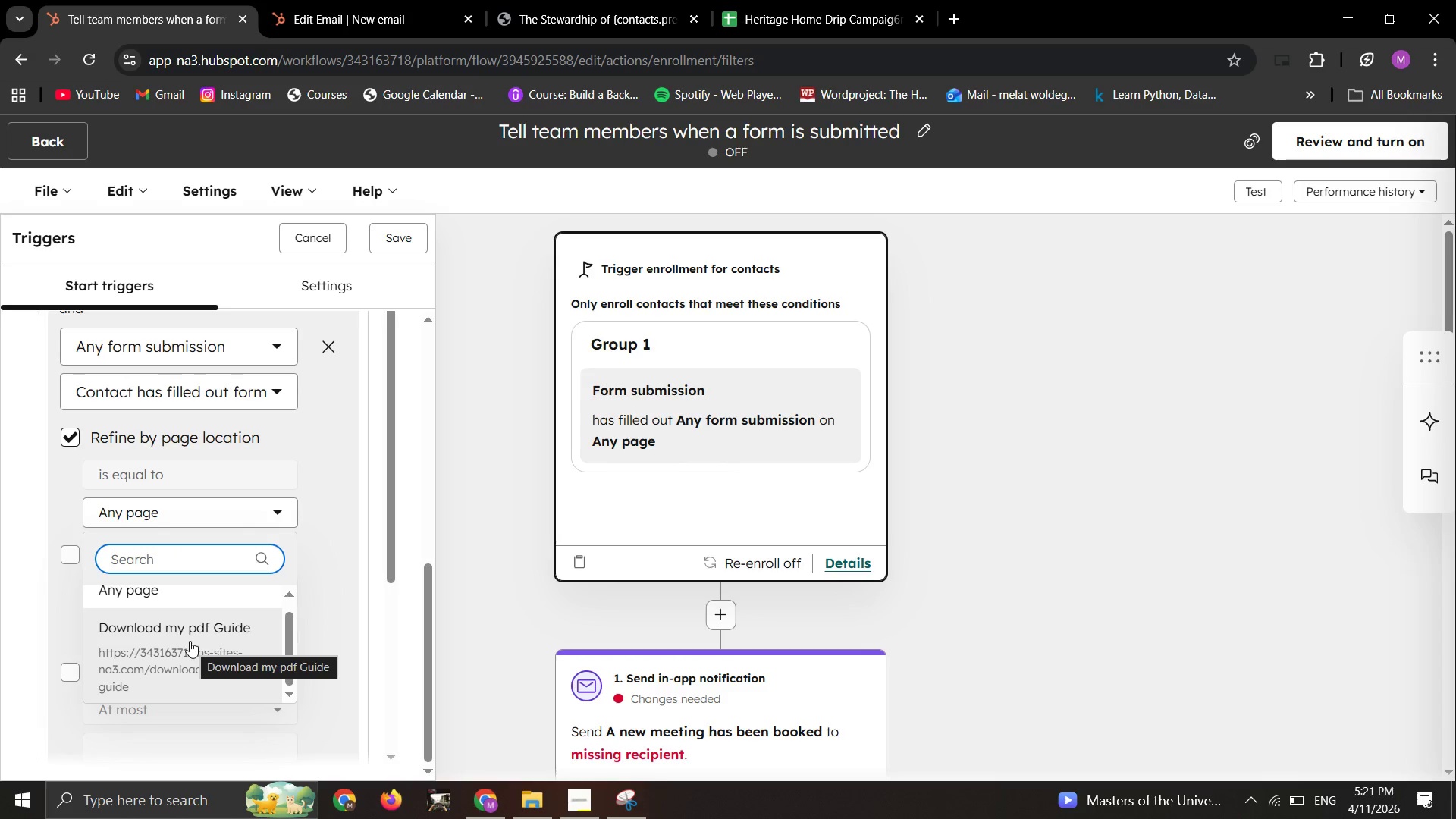 
left_click([190, 641])
 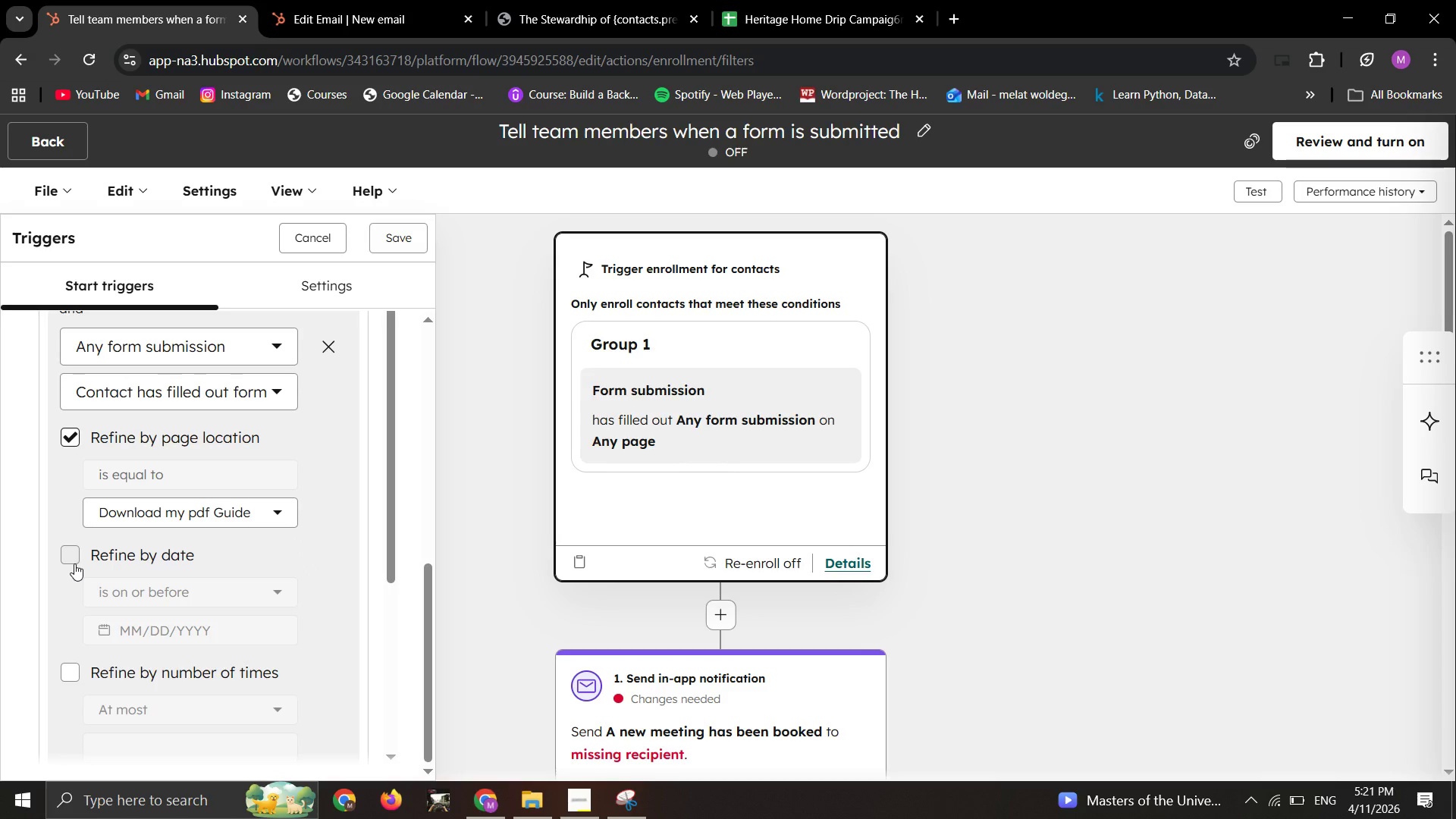 
left_click([74, 563])
 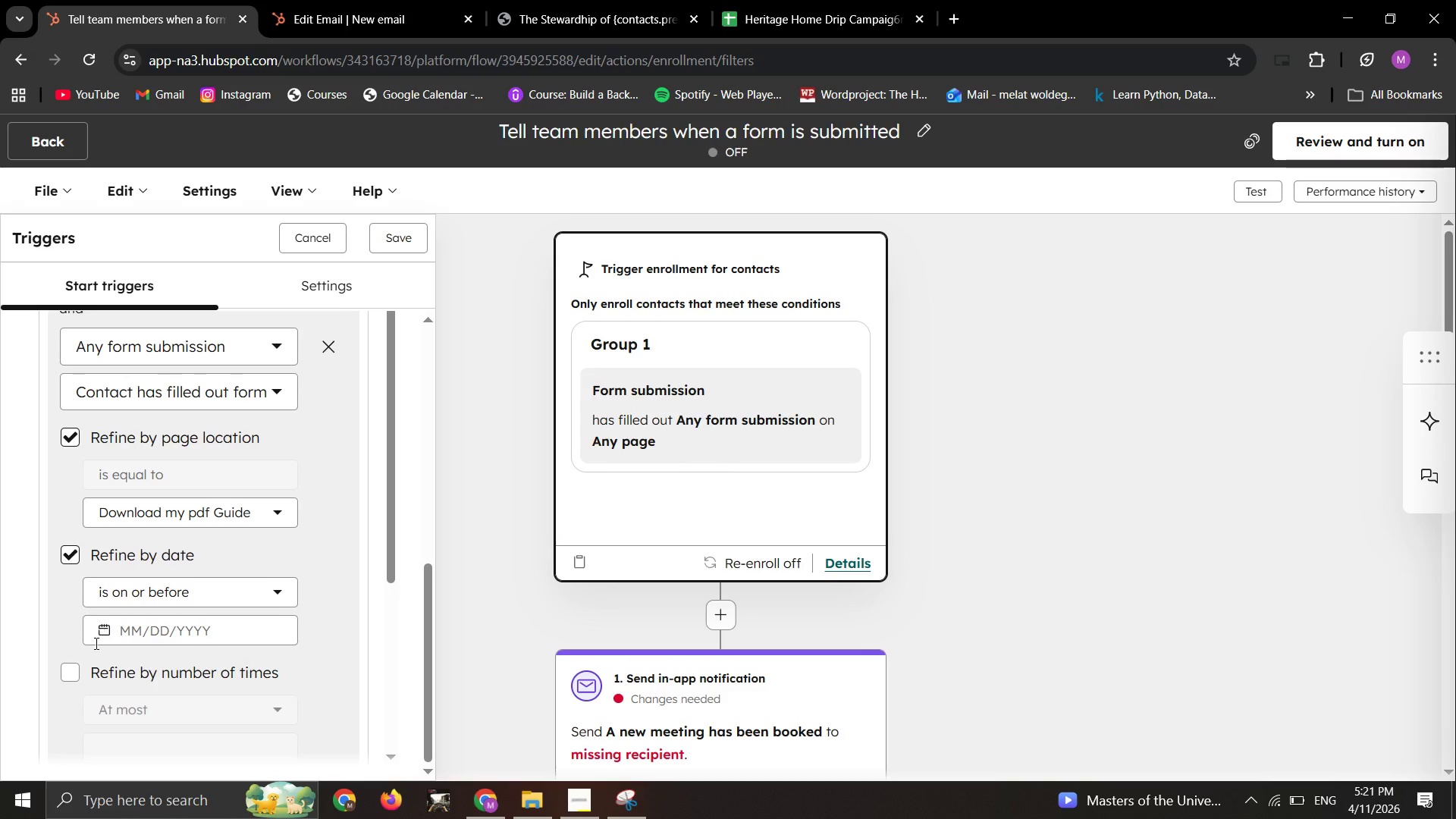 
scroll: coordinate [99, 658], scroll_direction: down, amount: 1.0
 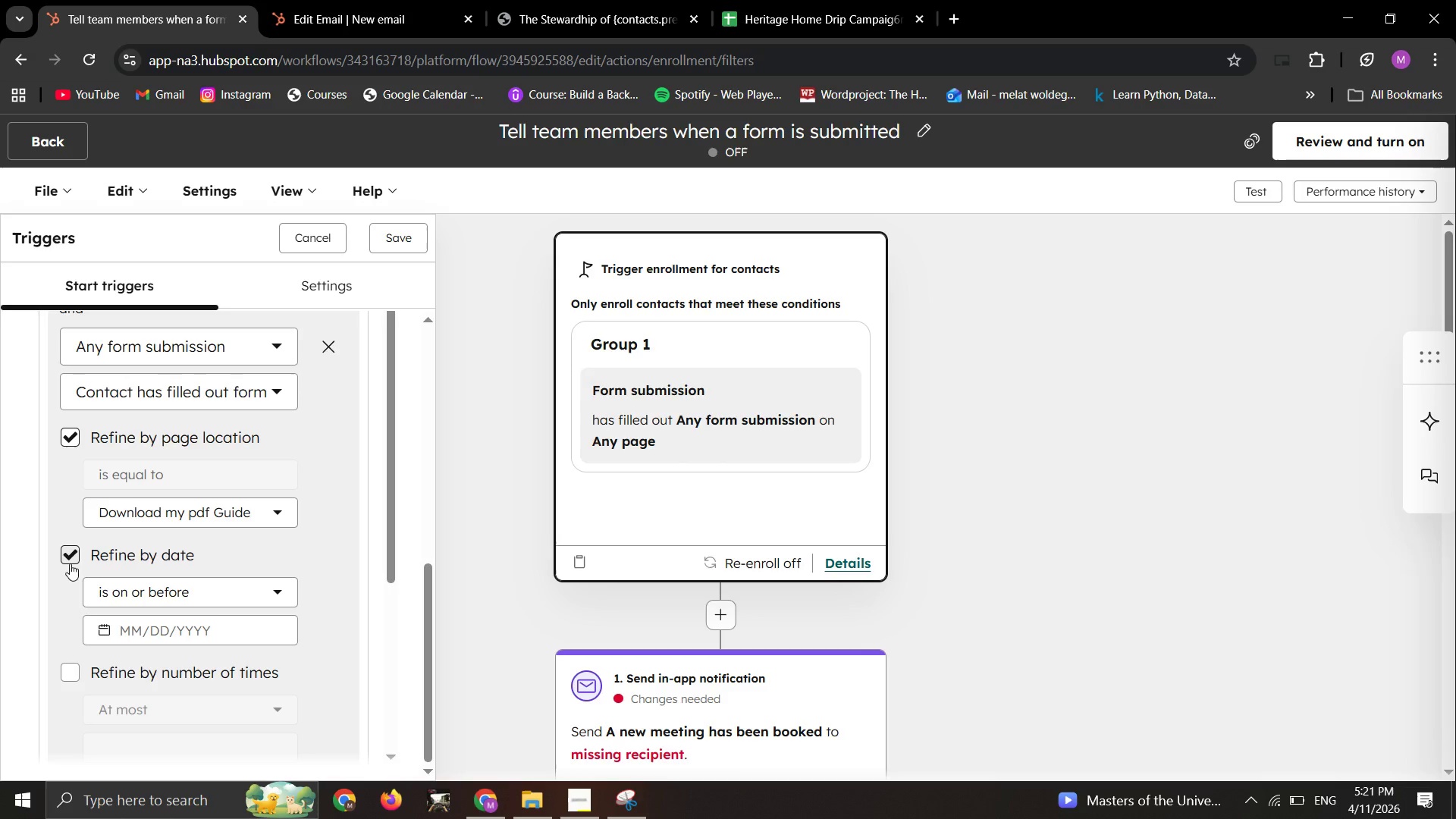 
left_click([70, 563])
 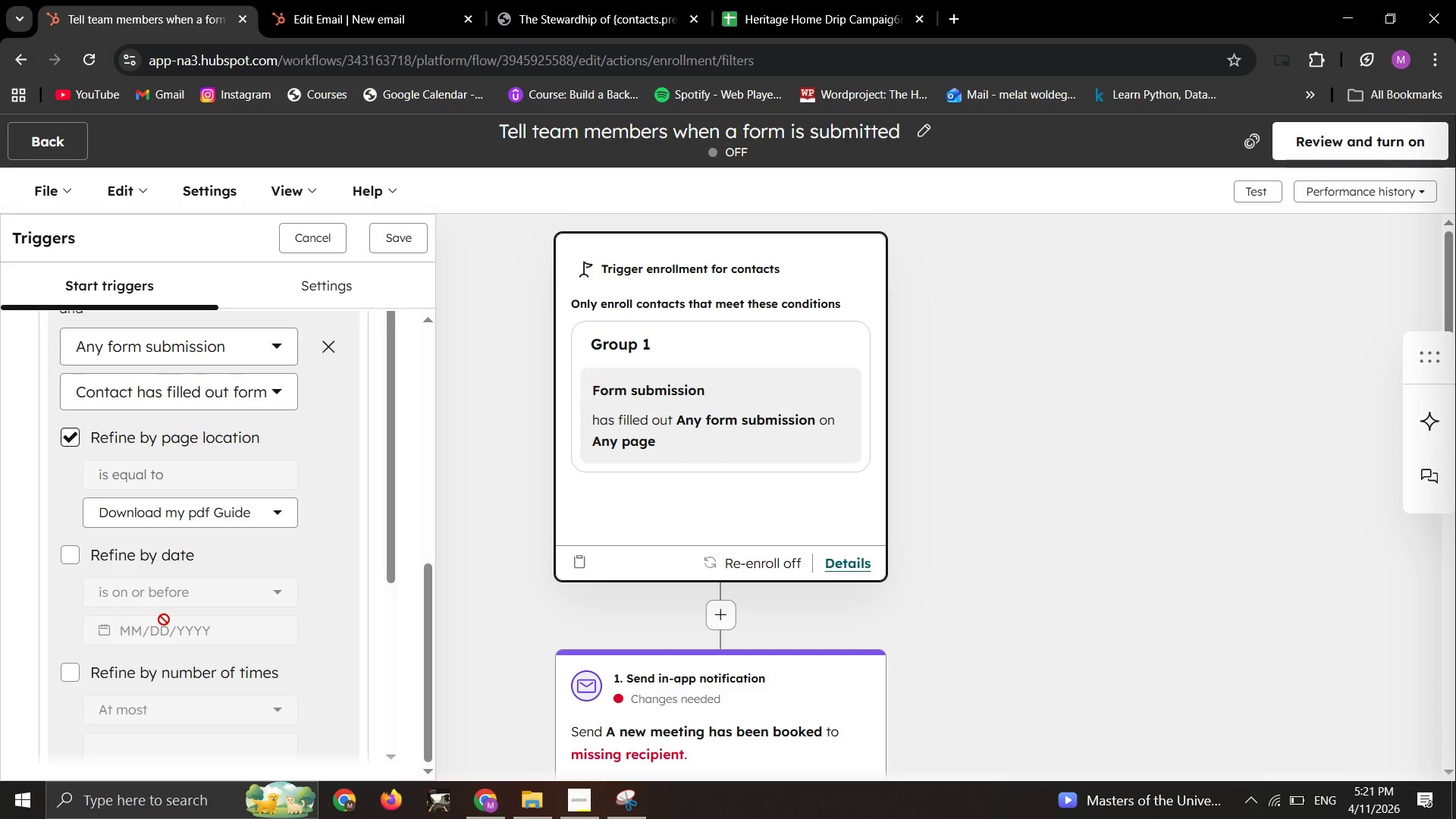 
scroll: coordinate [176, 570], scroll_direction: down, amount: 5.0
 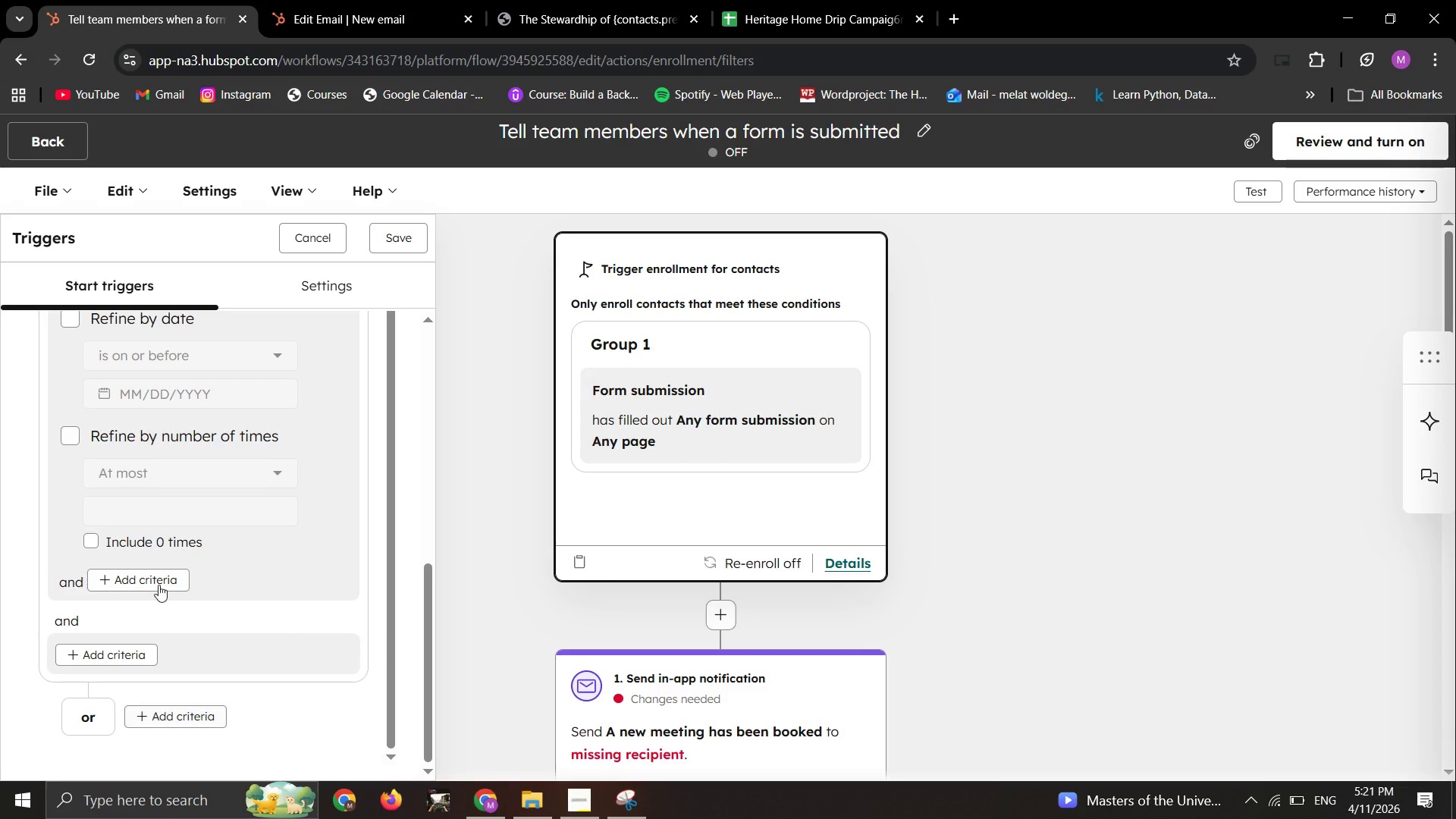 
scroll: coordinate [158, 585], scroll_direction: none, amount: 0.0
 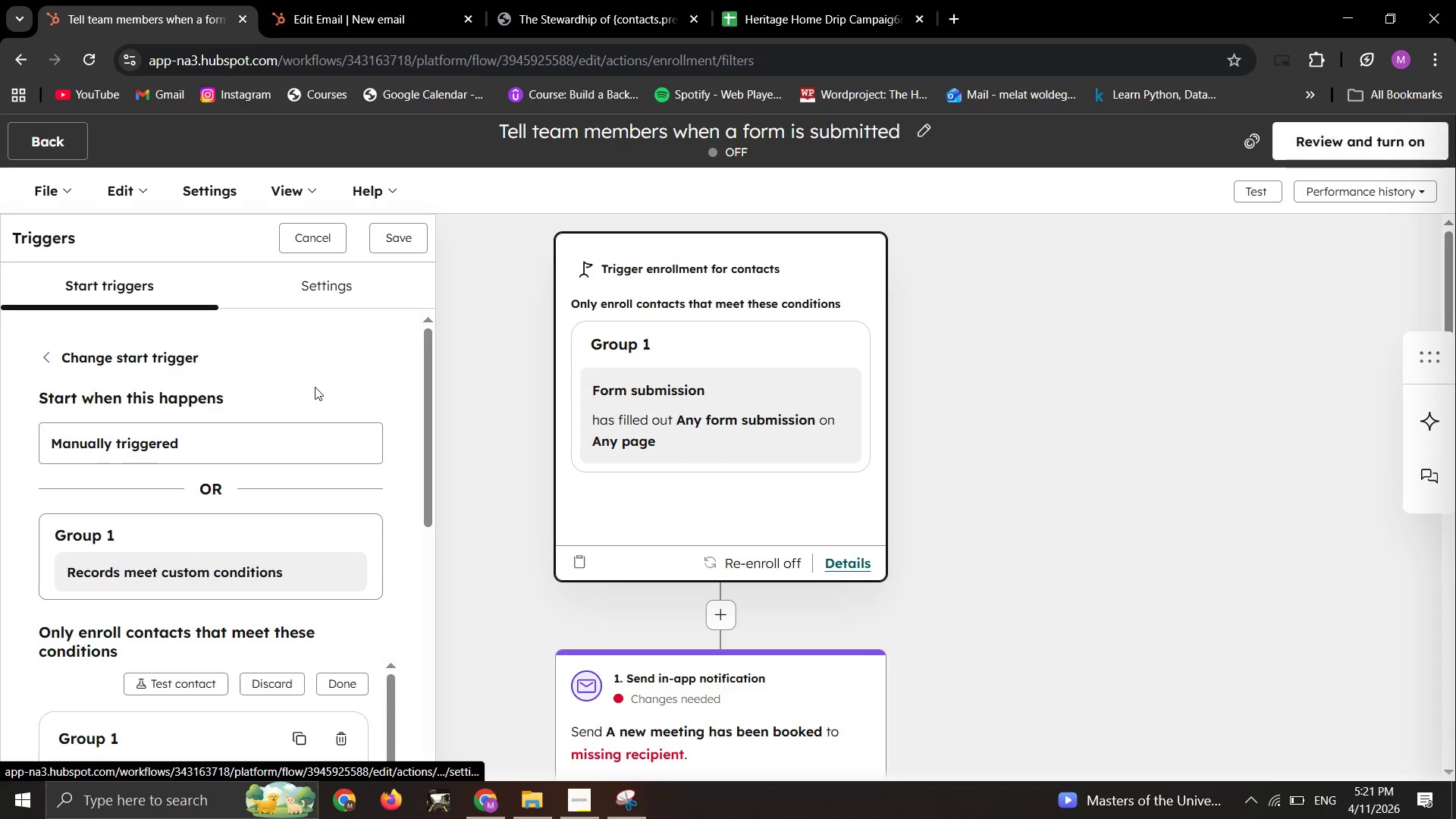 
left_click([298, 428])
 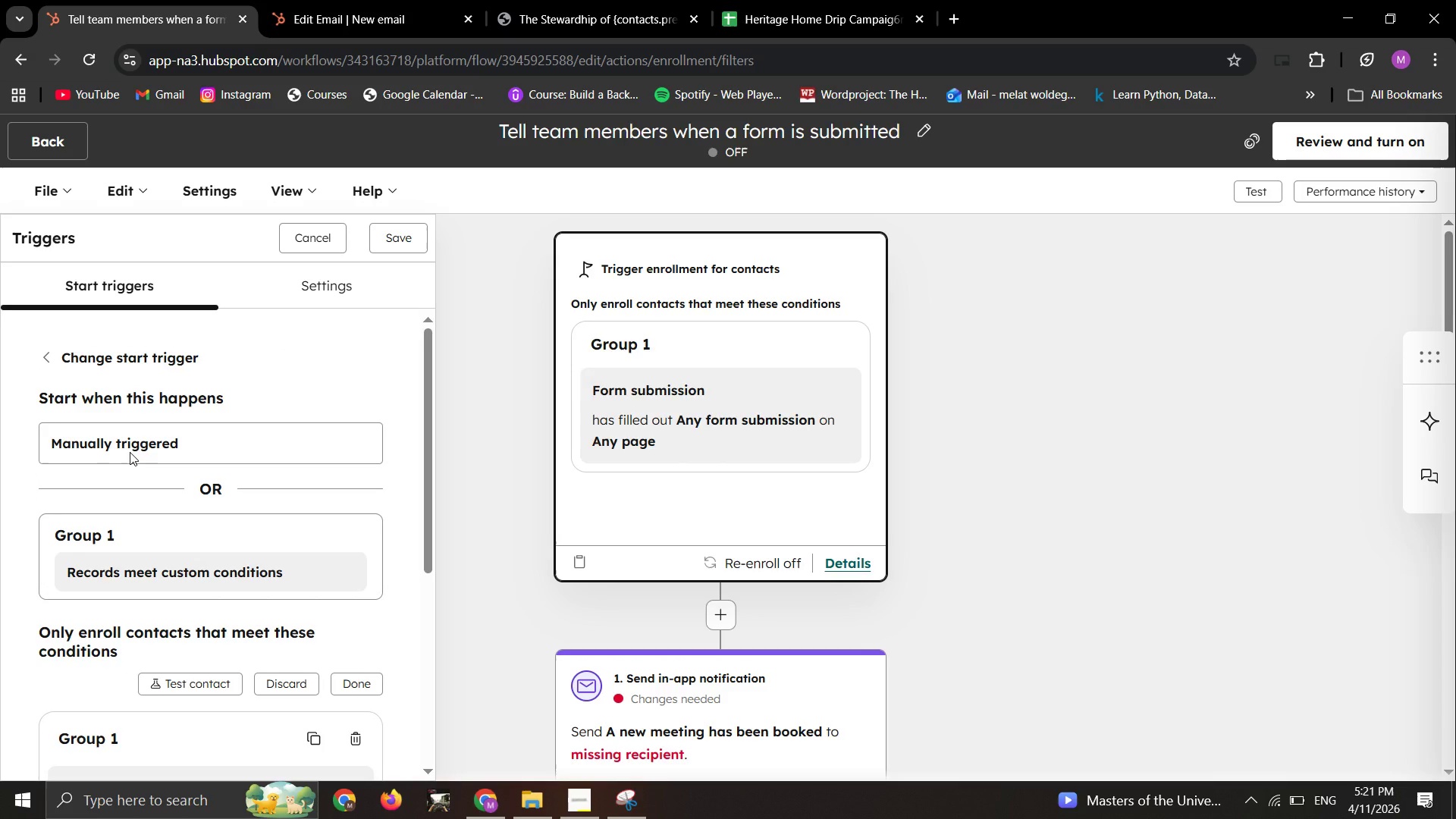 
left_click([121, 452])
 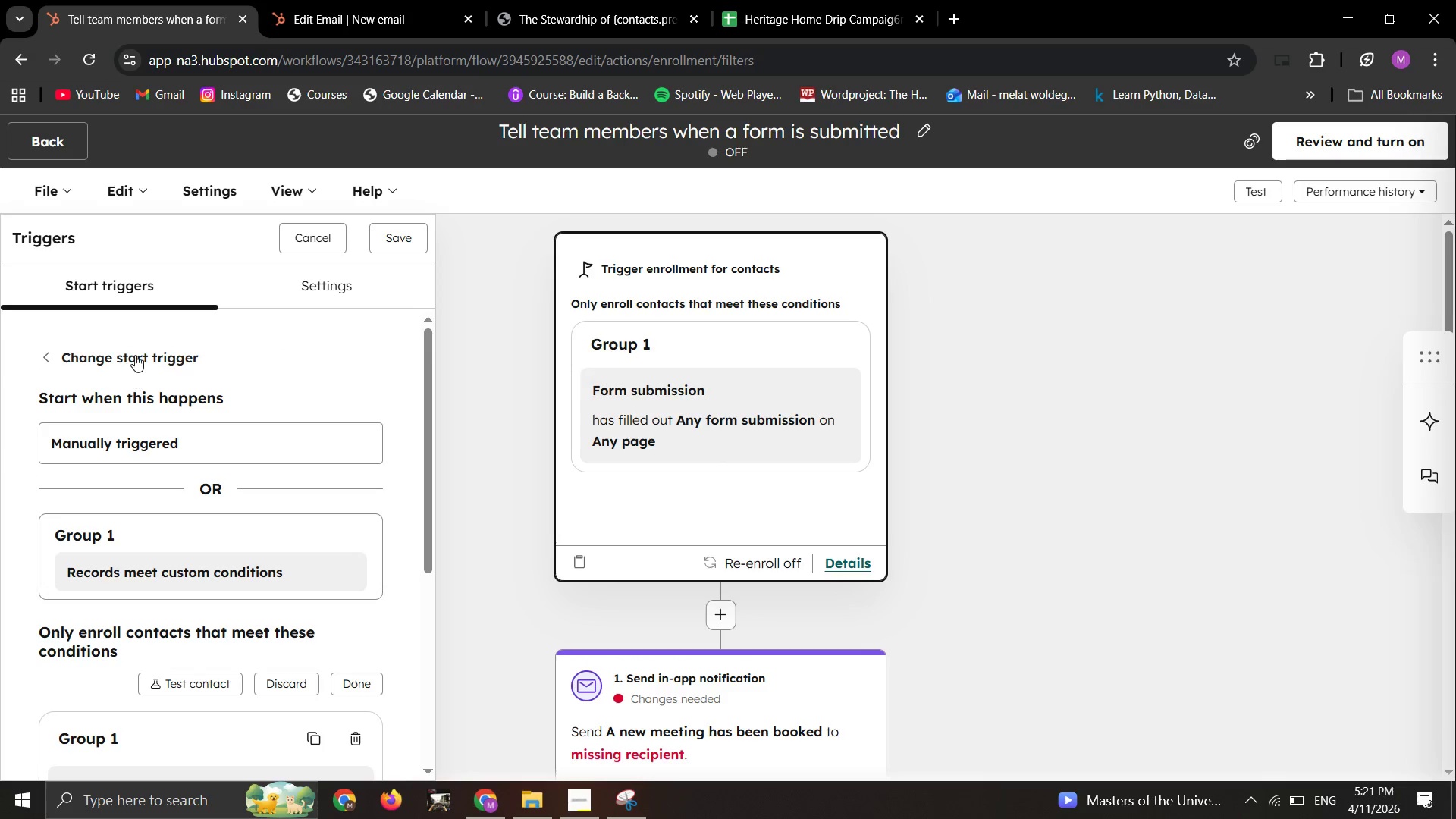 
left_click([135, 353])
 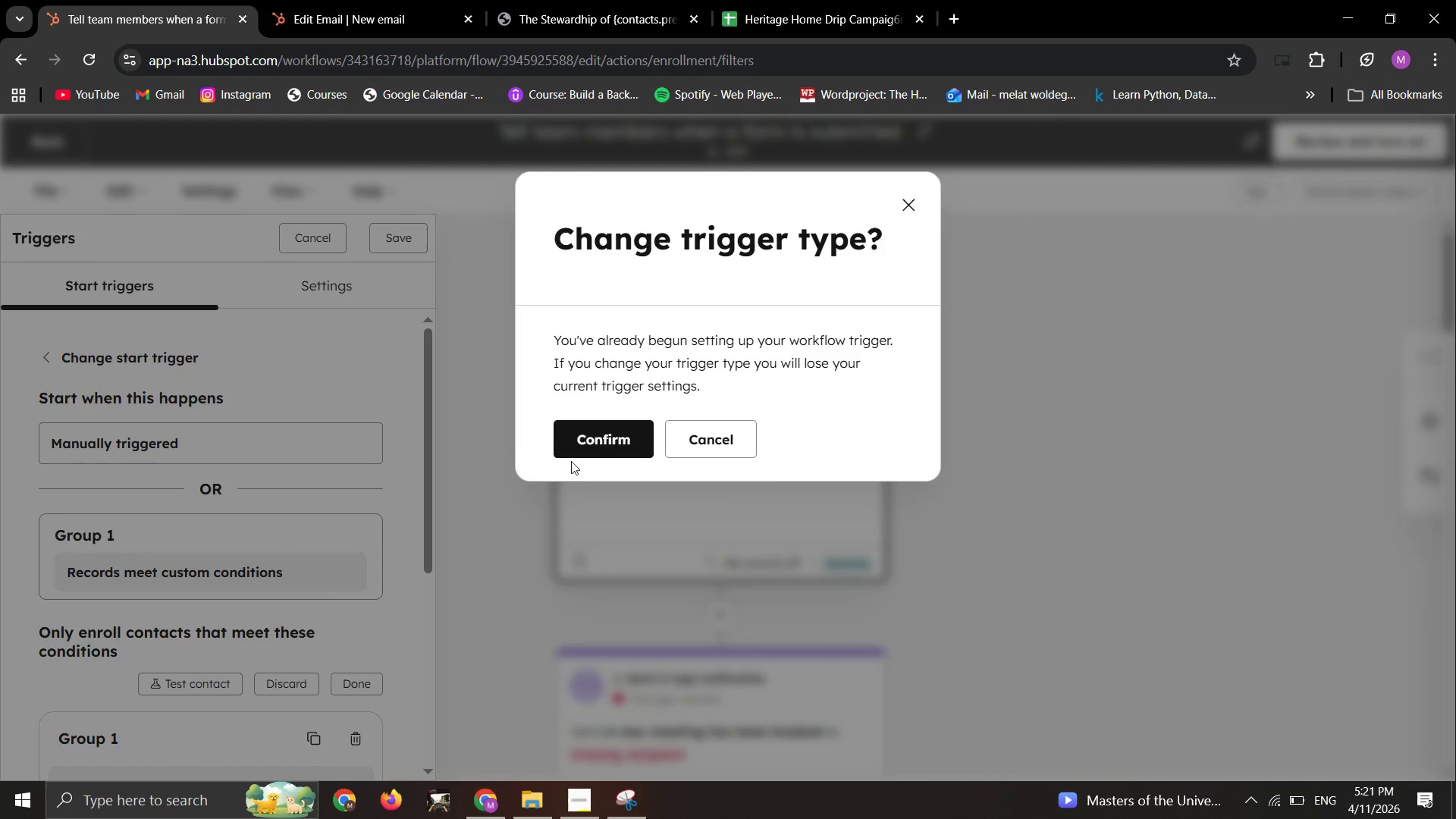 
left_click([596, 437])
 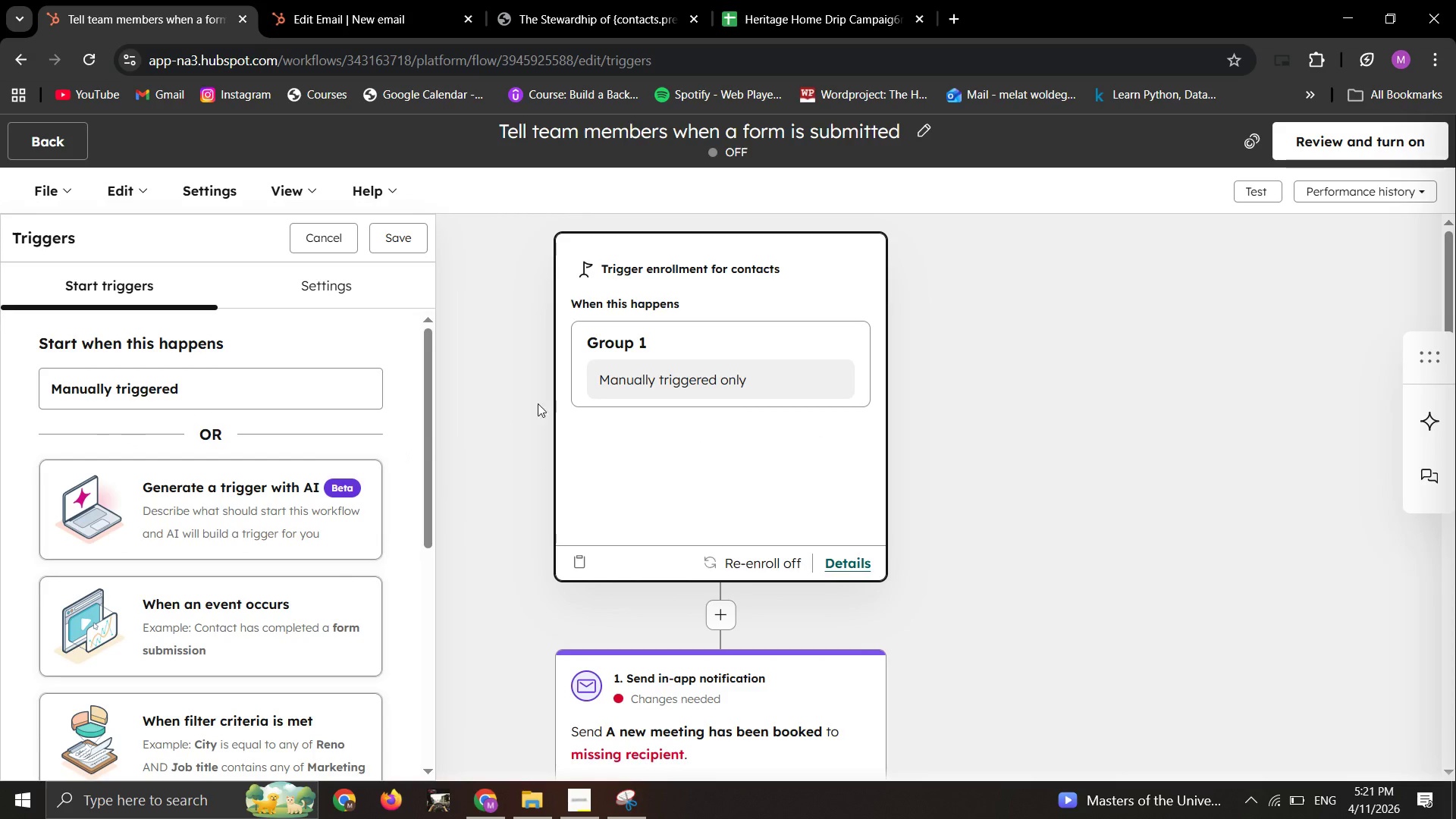 
left_click([643, 379])
 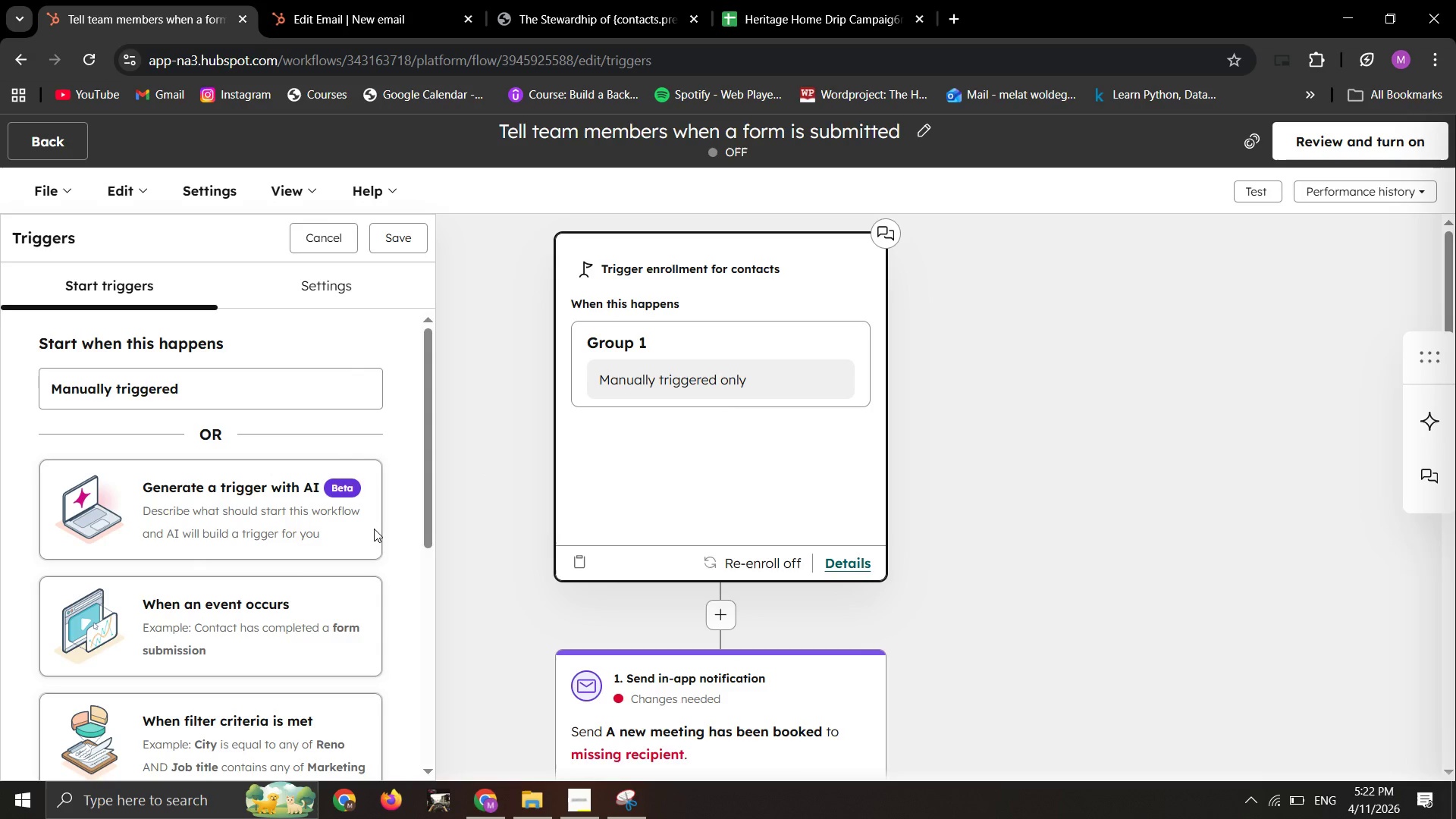 
scroll: coordinate [252, 605], scroll_direction: down, amount: 1.0
 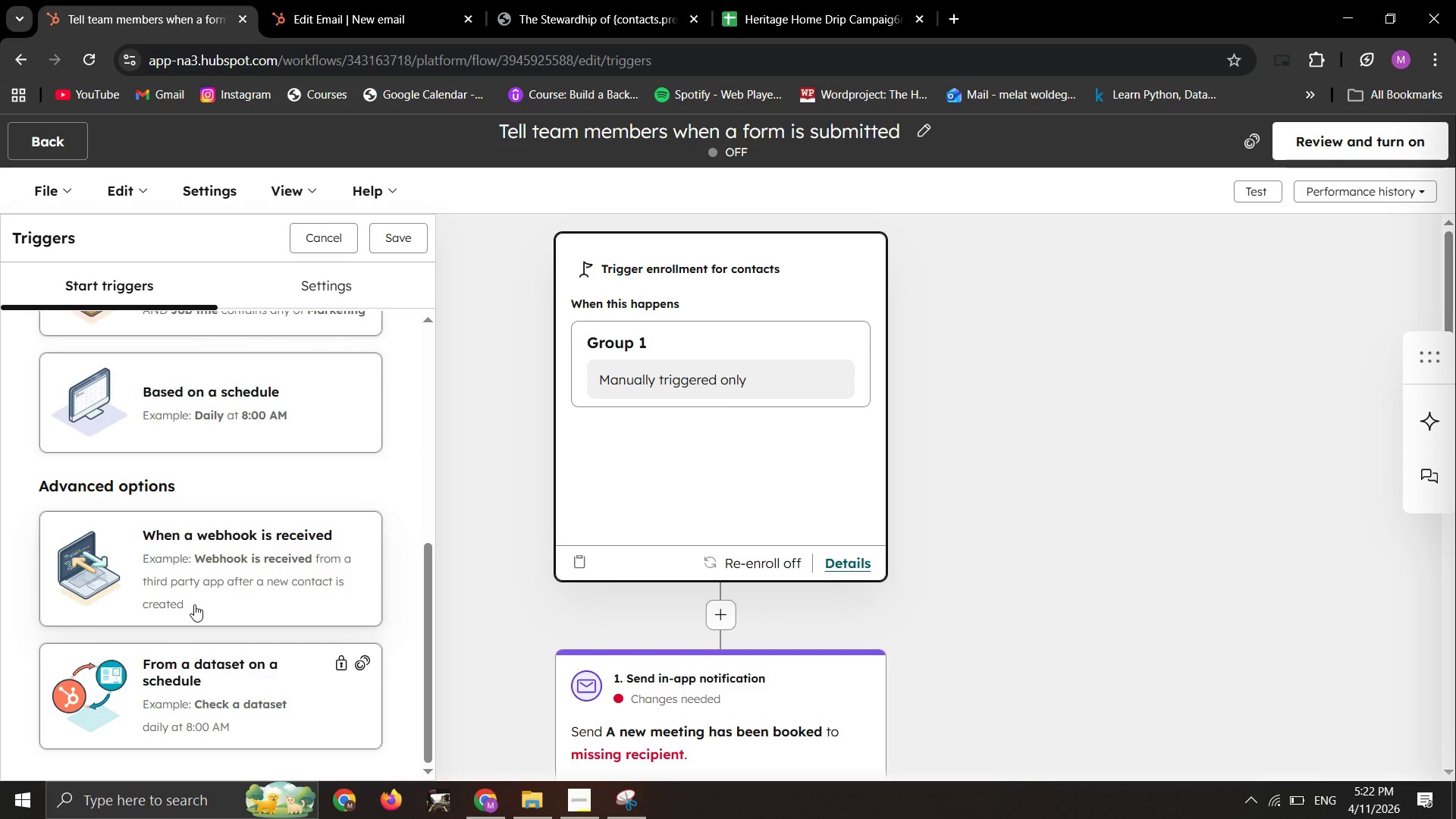 
scroll: coordinate [195, 604], scroll_direction: up, amount: 1.0
 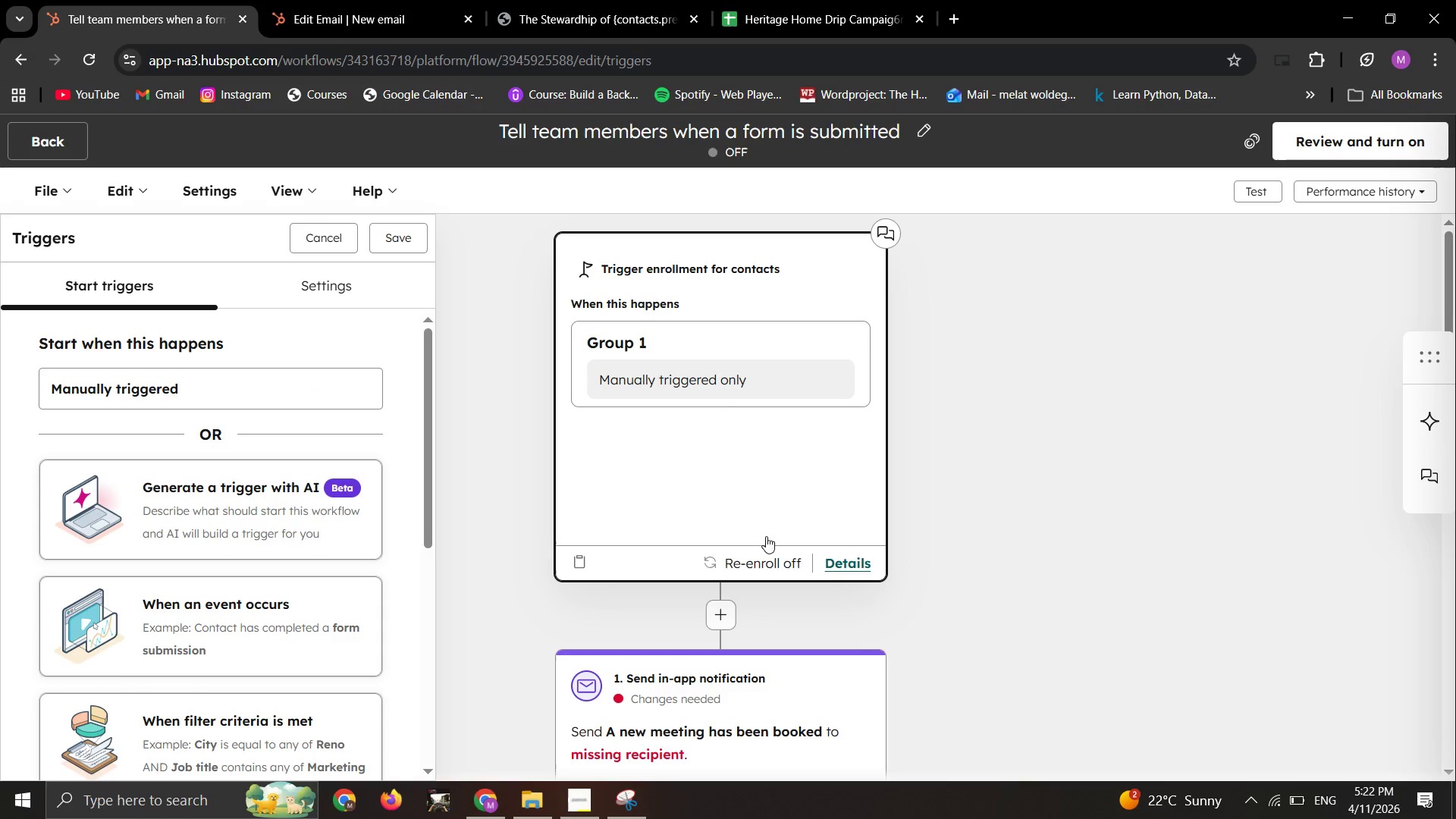 
scroll: coordinate [766, 538], scroll_direction: down, amount: 1.0
 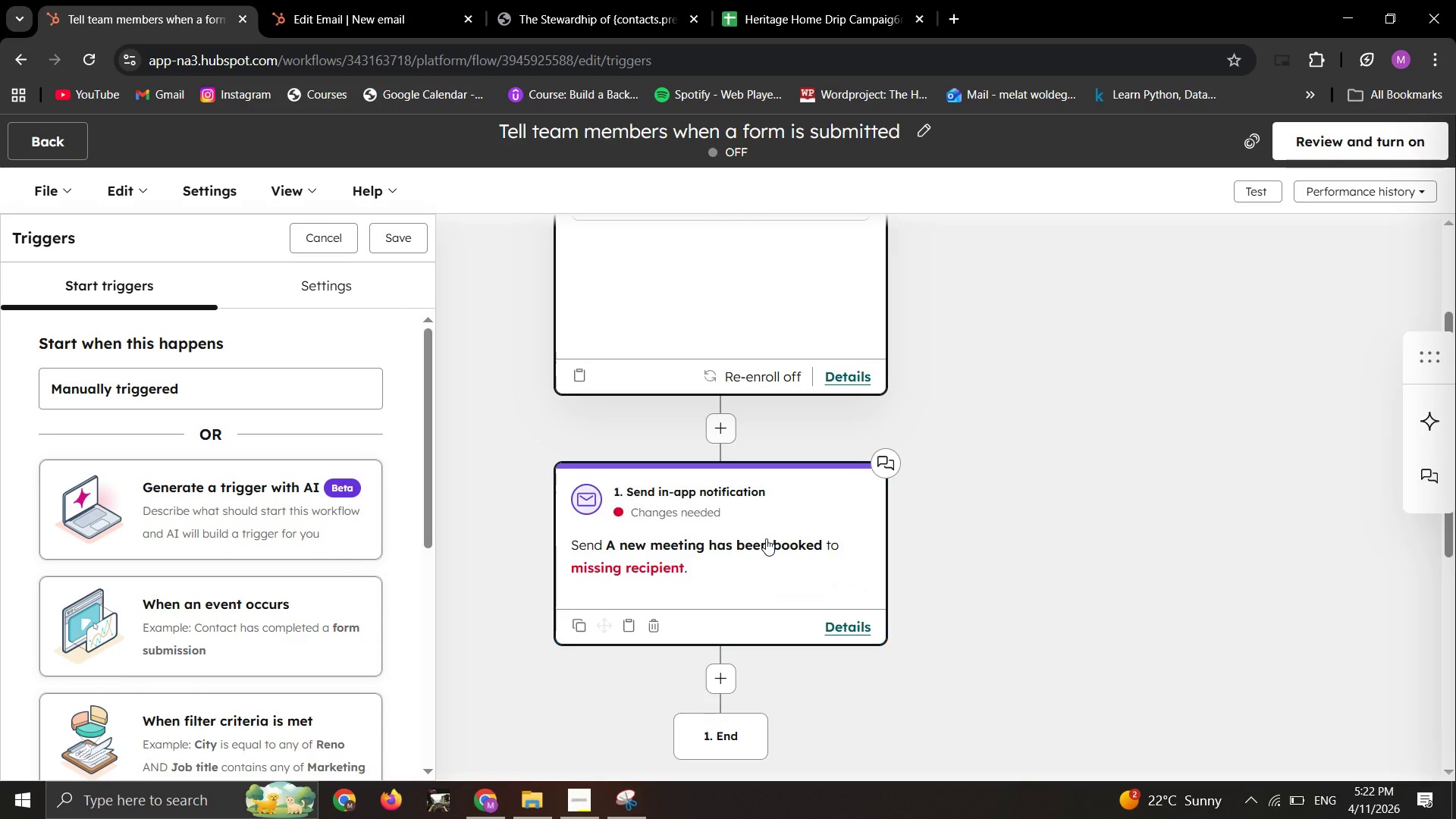 
left_click([766, 538])
 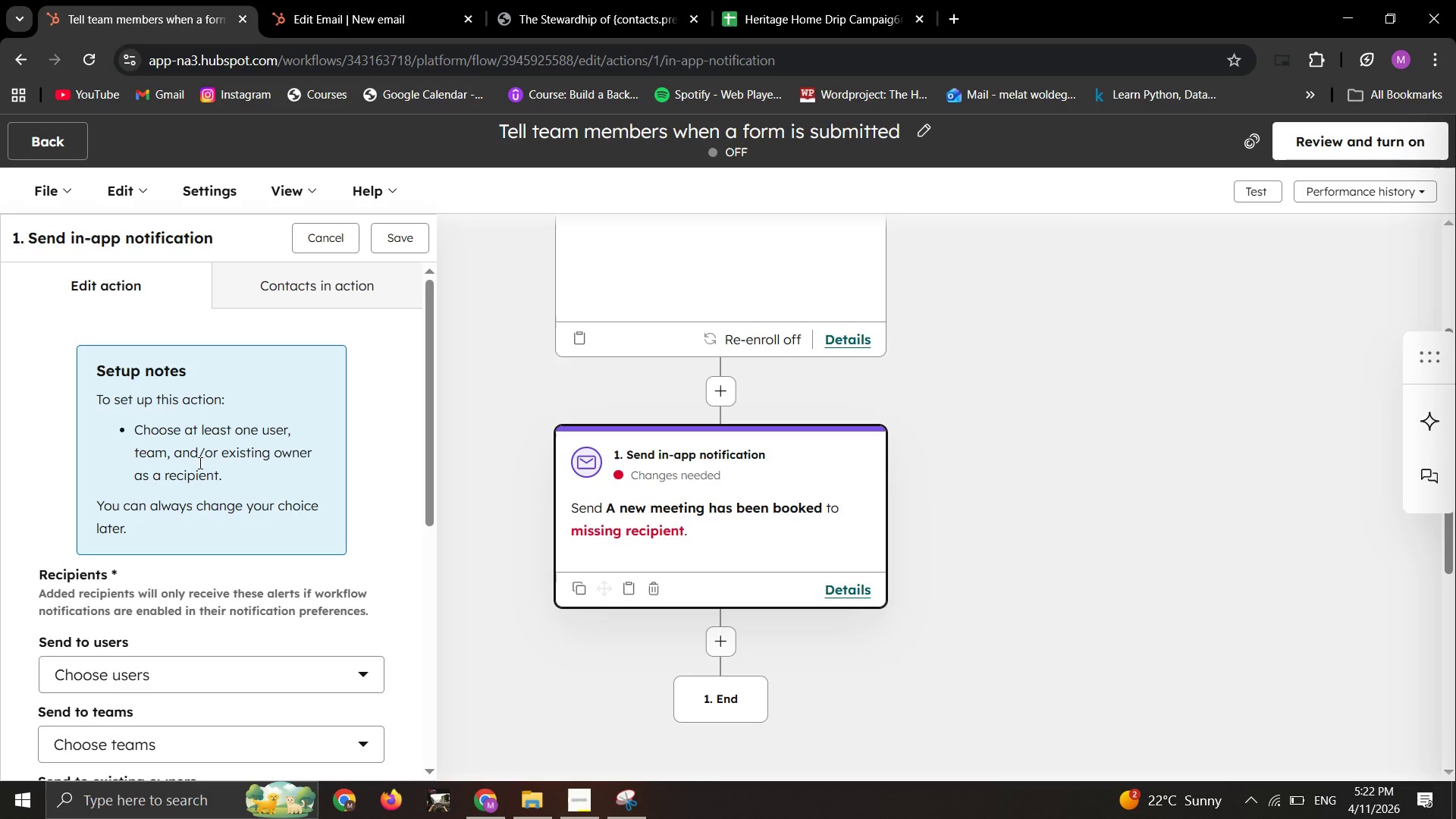 
wait(7.34)
 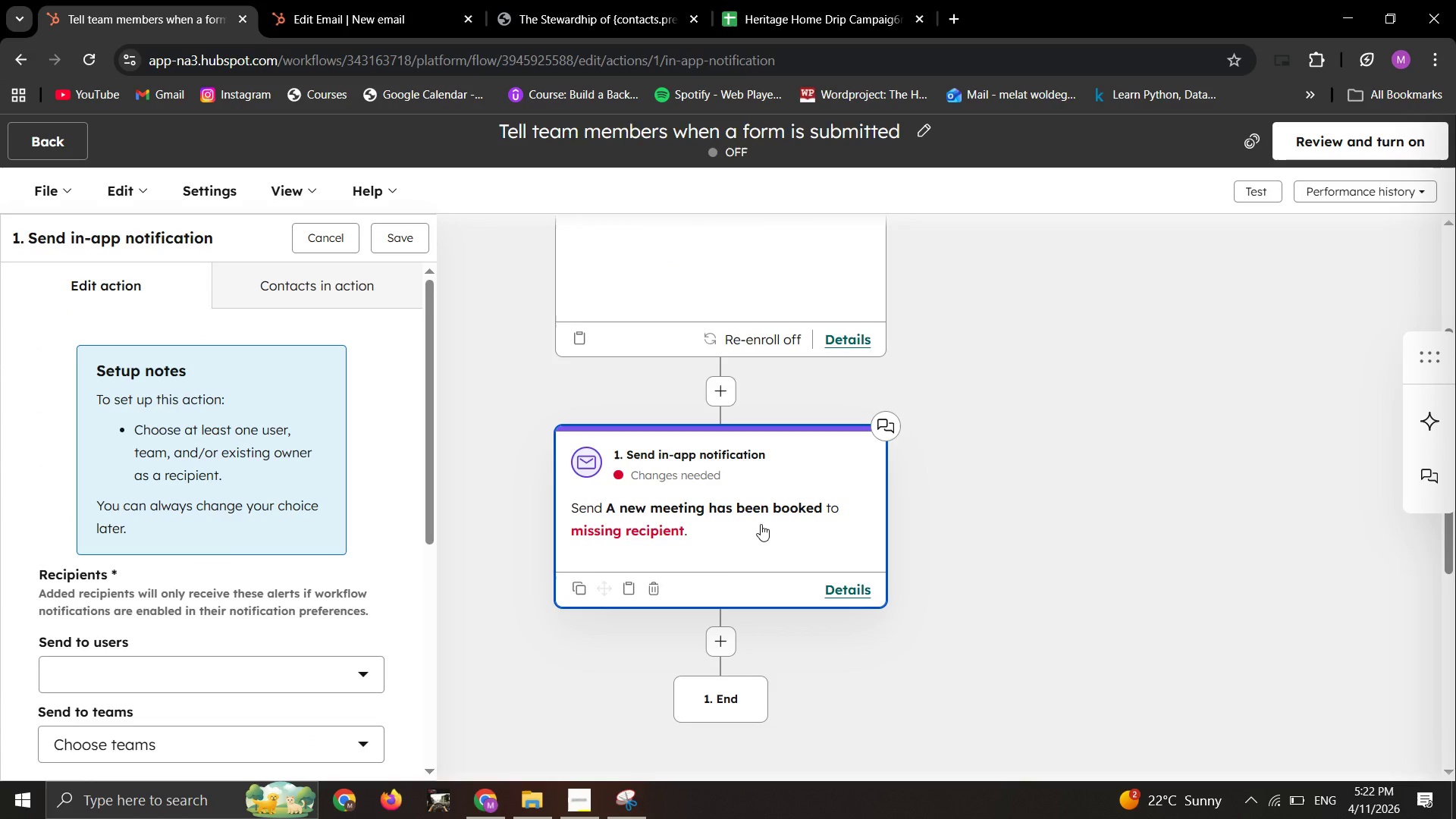 
left_click([228, 670])
 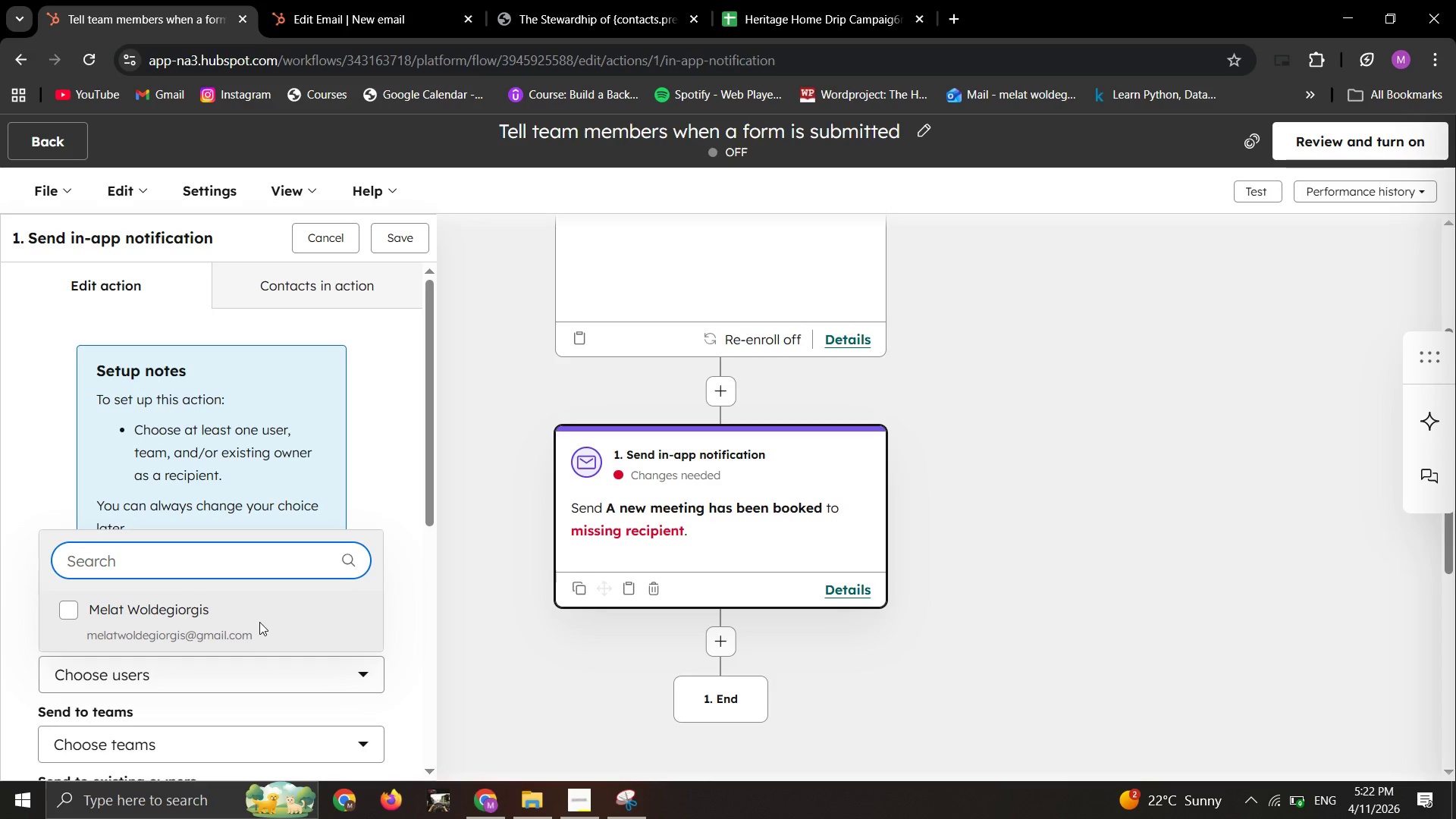 
left_click([261, 617])
 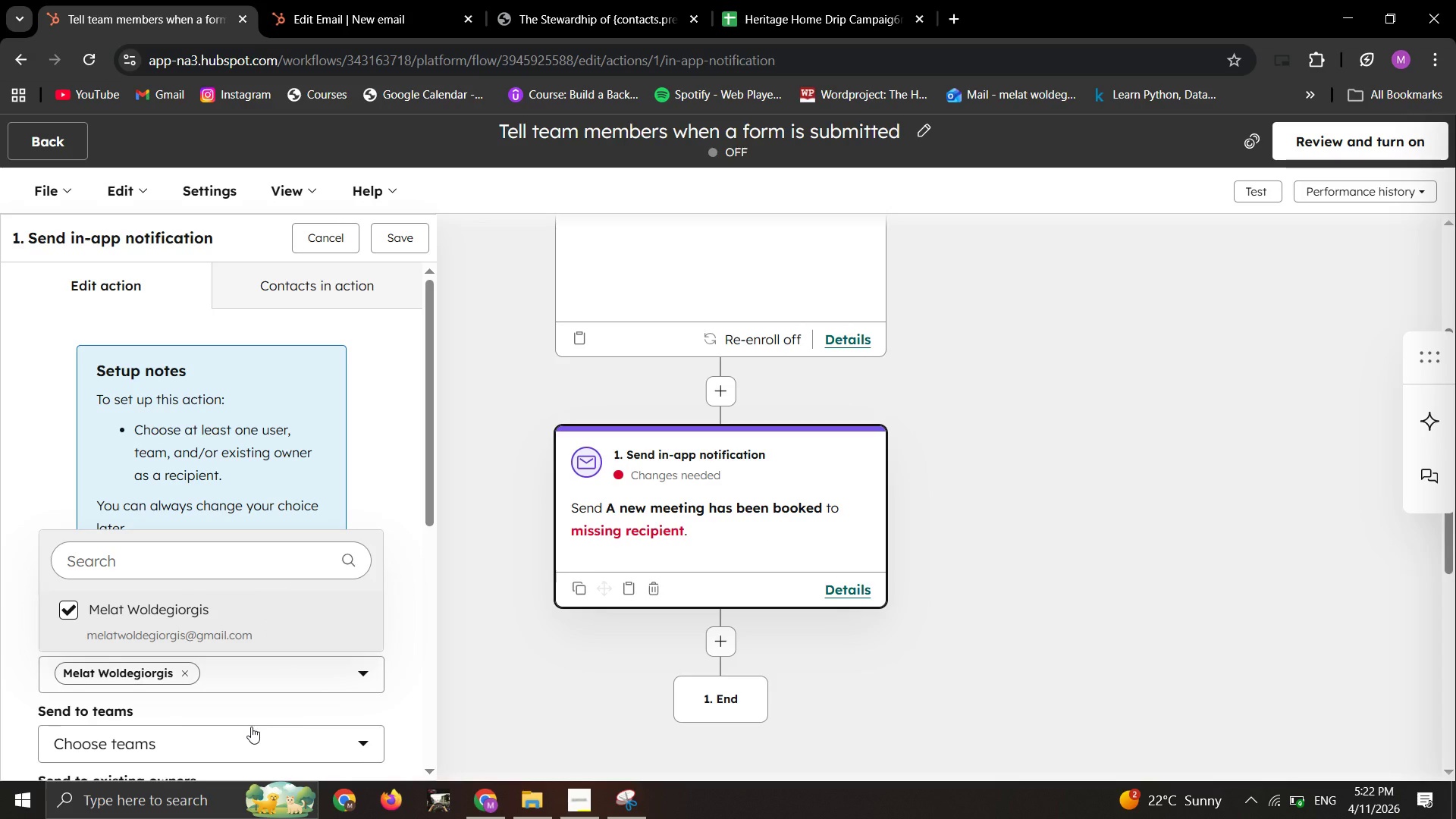 
left_click([249, 731])
 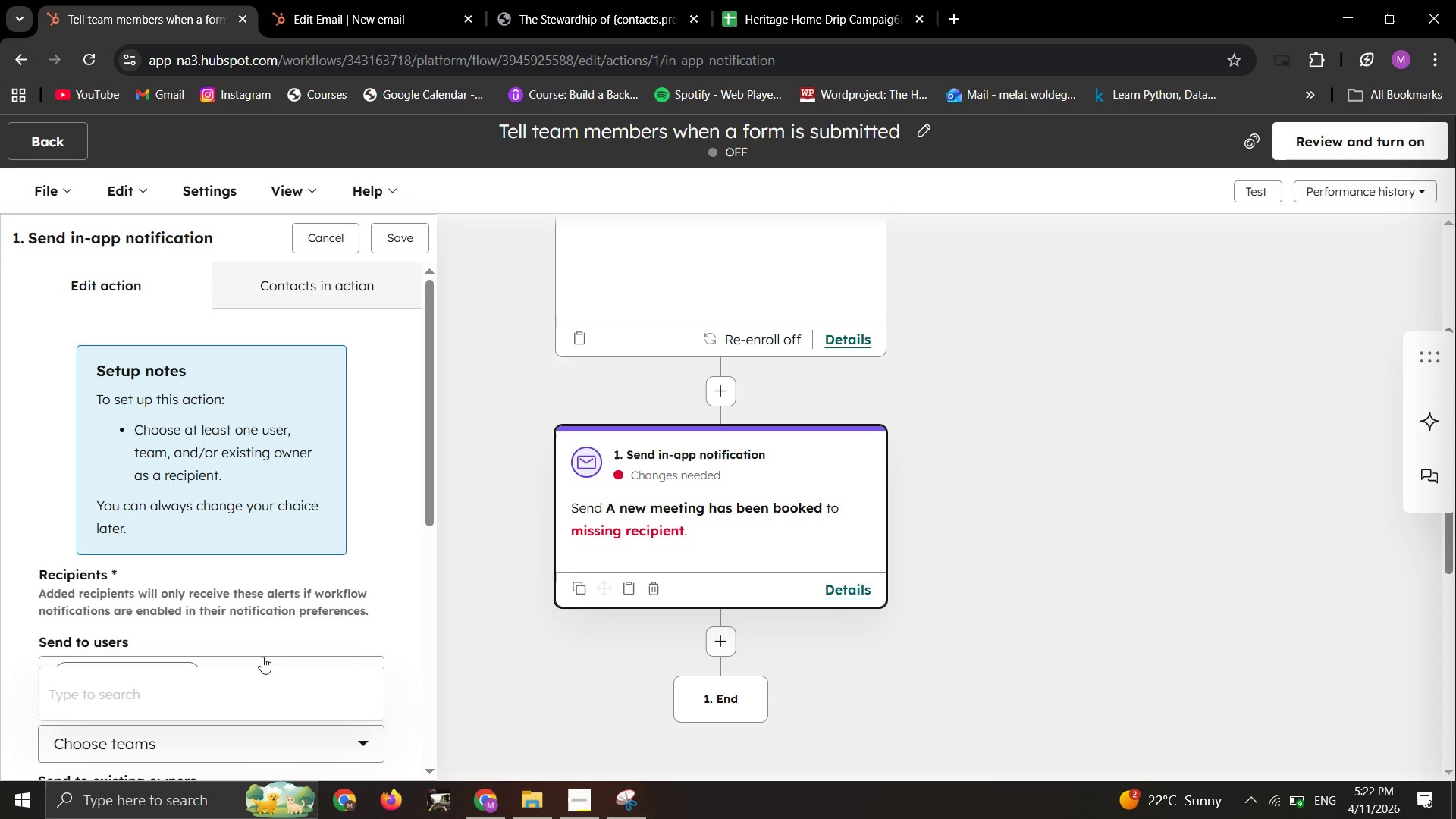 
scroll: coordinate [265, 645], scroll_direction: down, amount: 1.0
 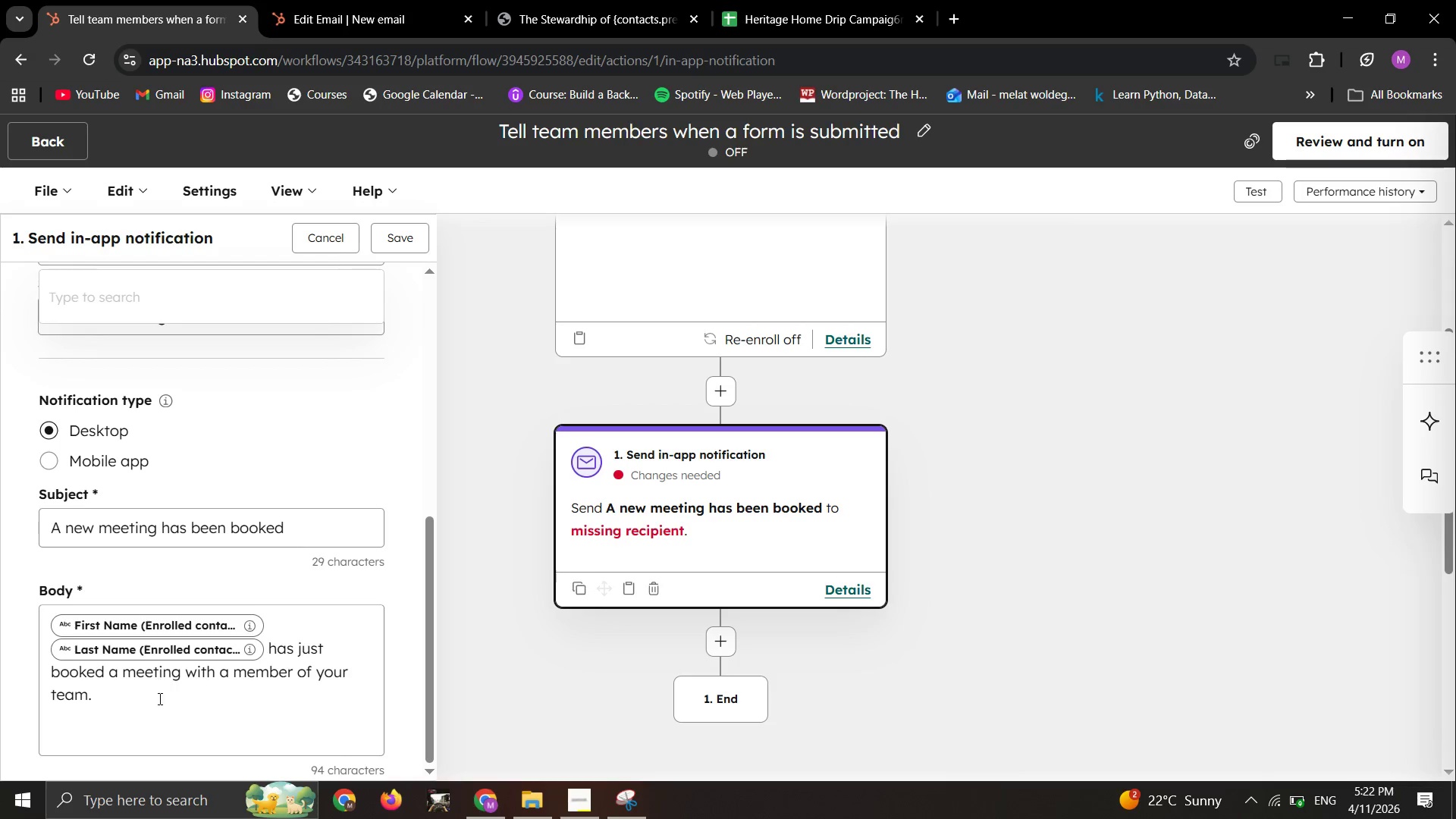 
left_click([158, 698])
 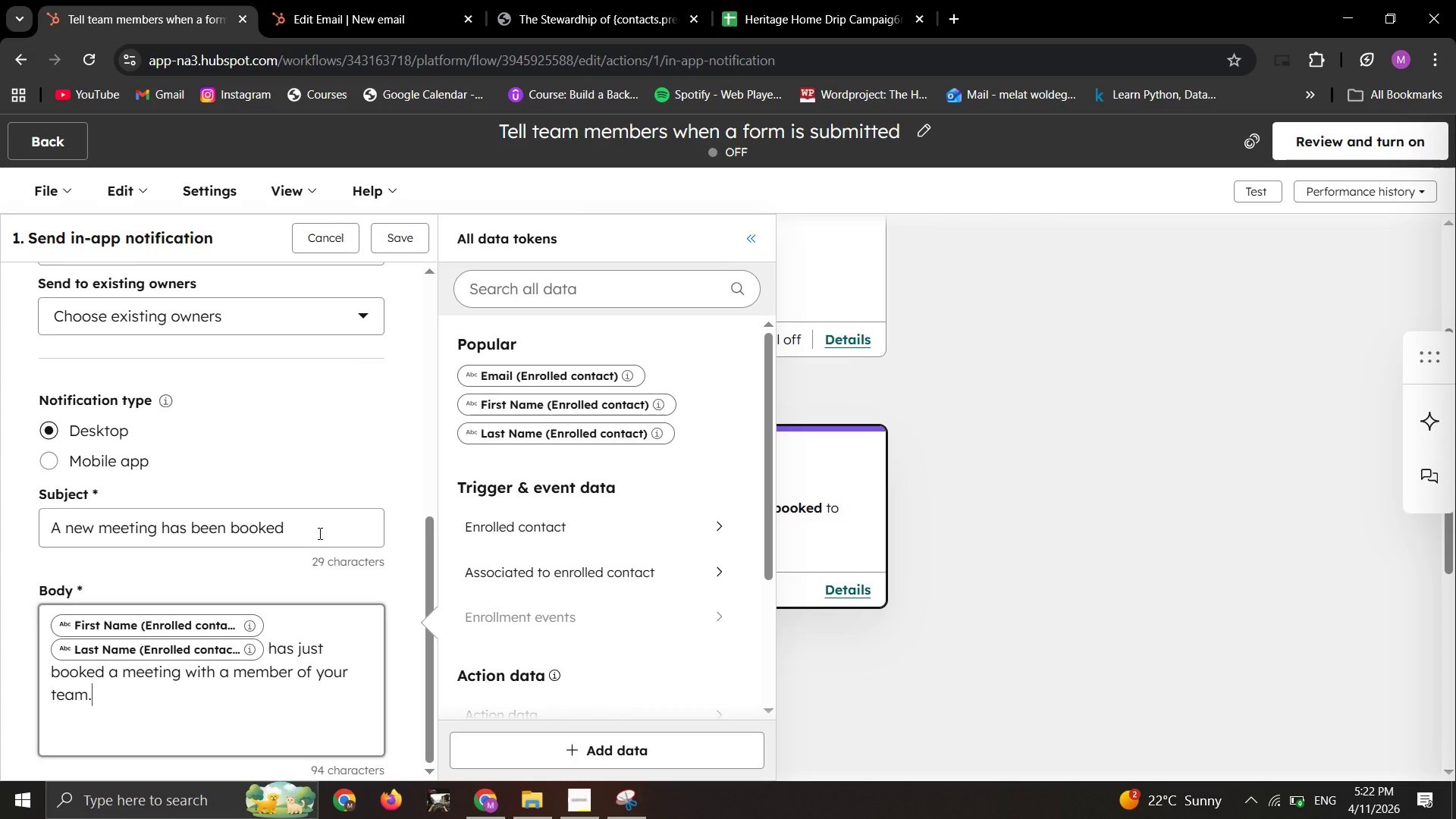 
left_click_drag(start_coordinate=[312, 535], to_coordinate=[27, 486])
 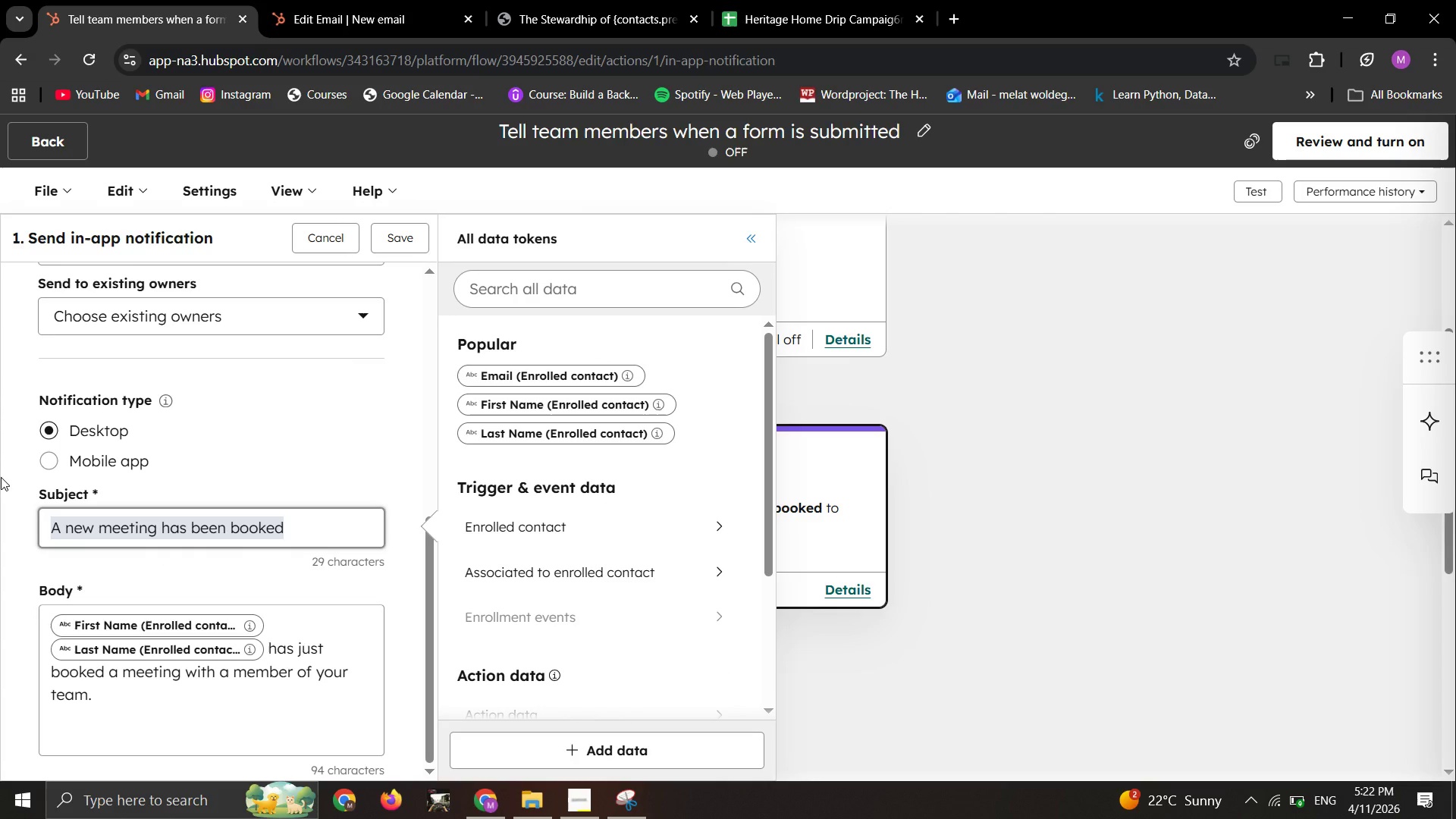 
type(Send email)
 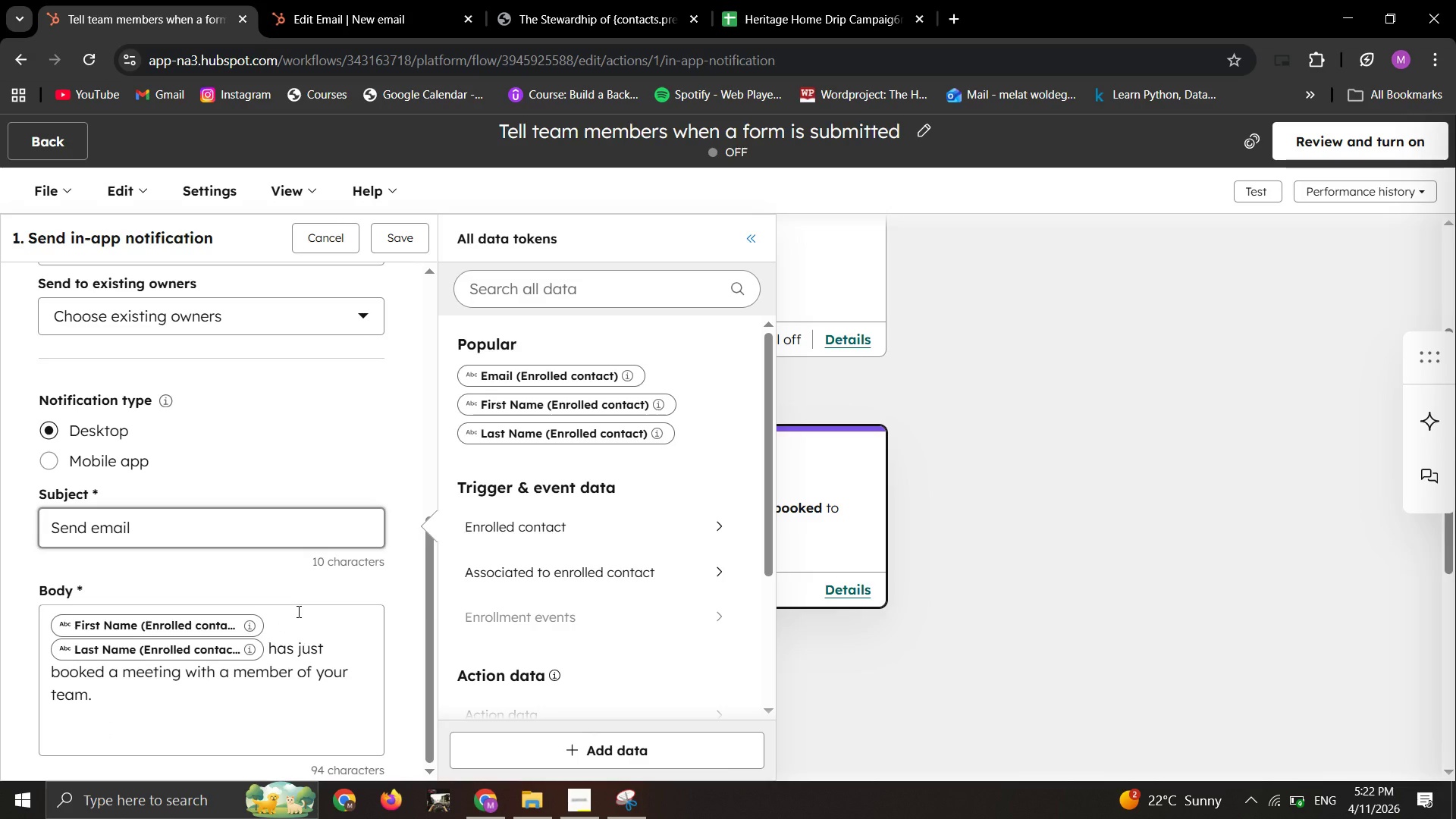 
wait(6.44)
 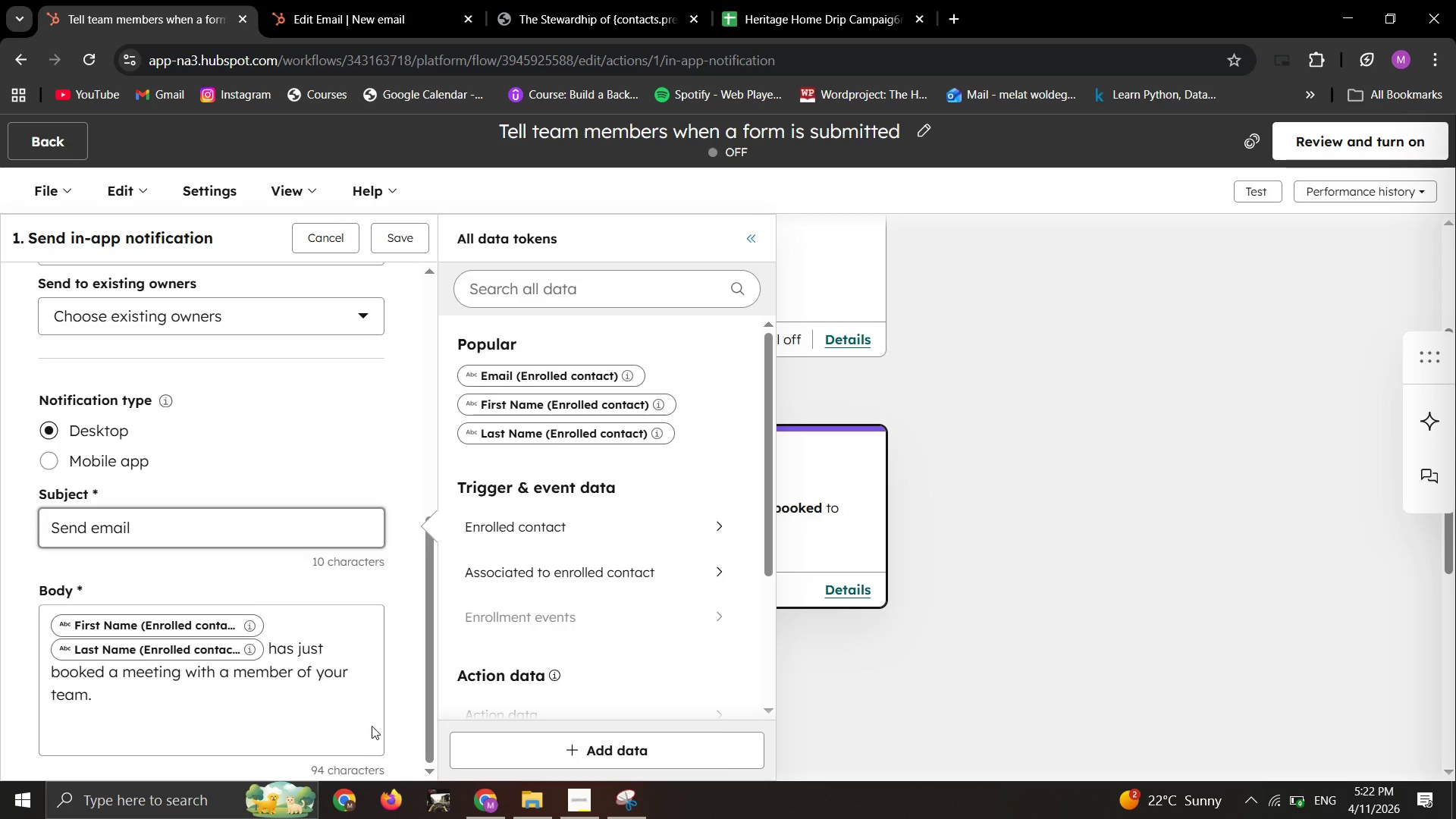 
scroll: coordinate [646, 567], scroll_direction: down, amount: 2.0
 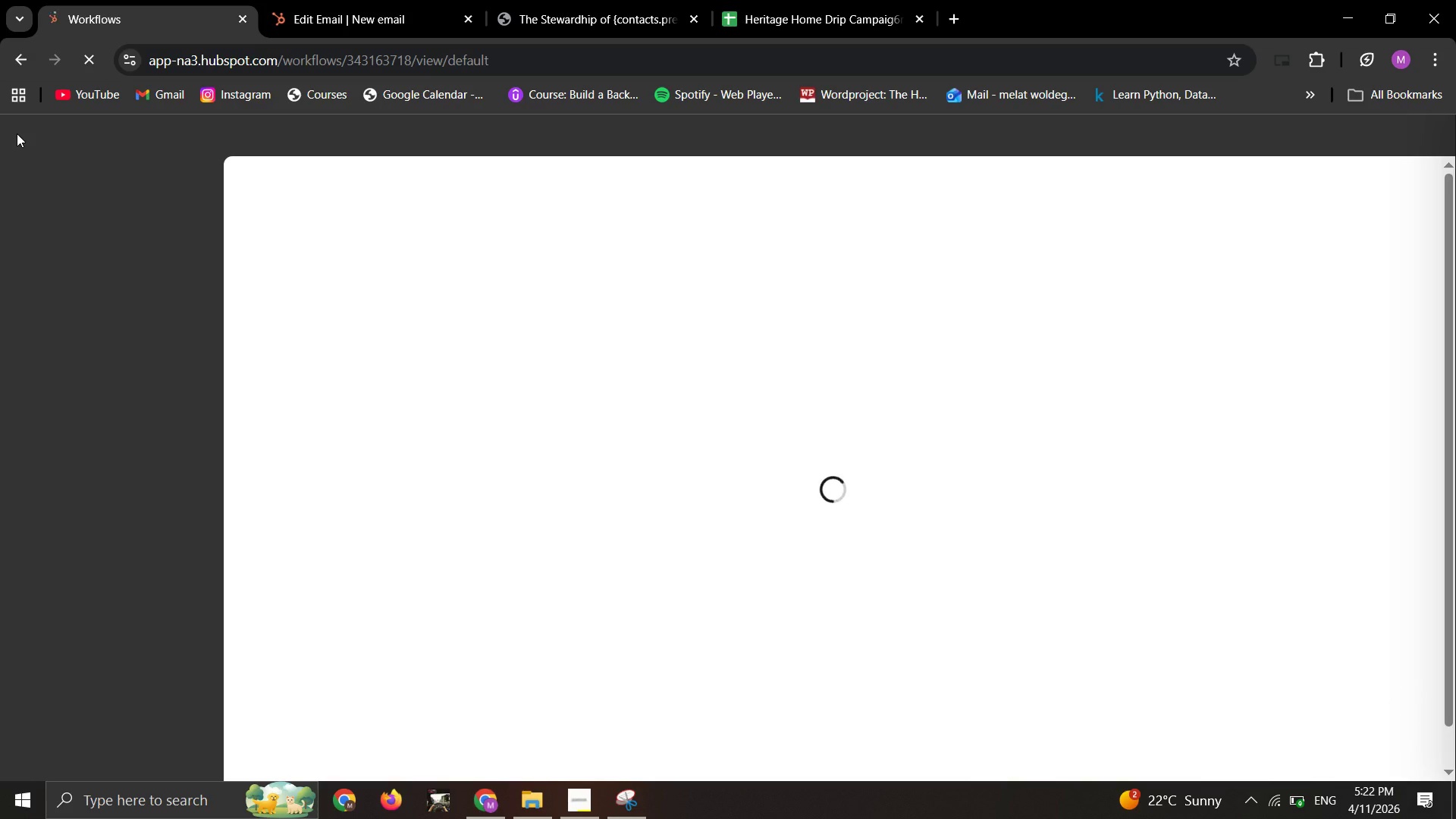 
wait(20.3)
 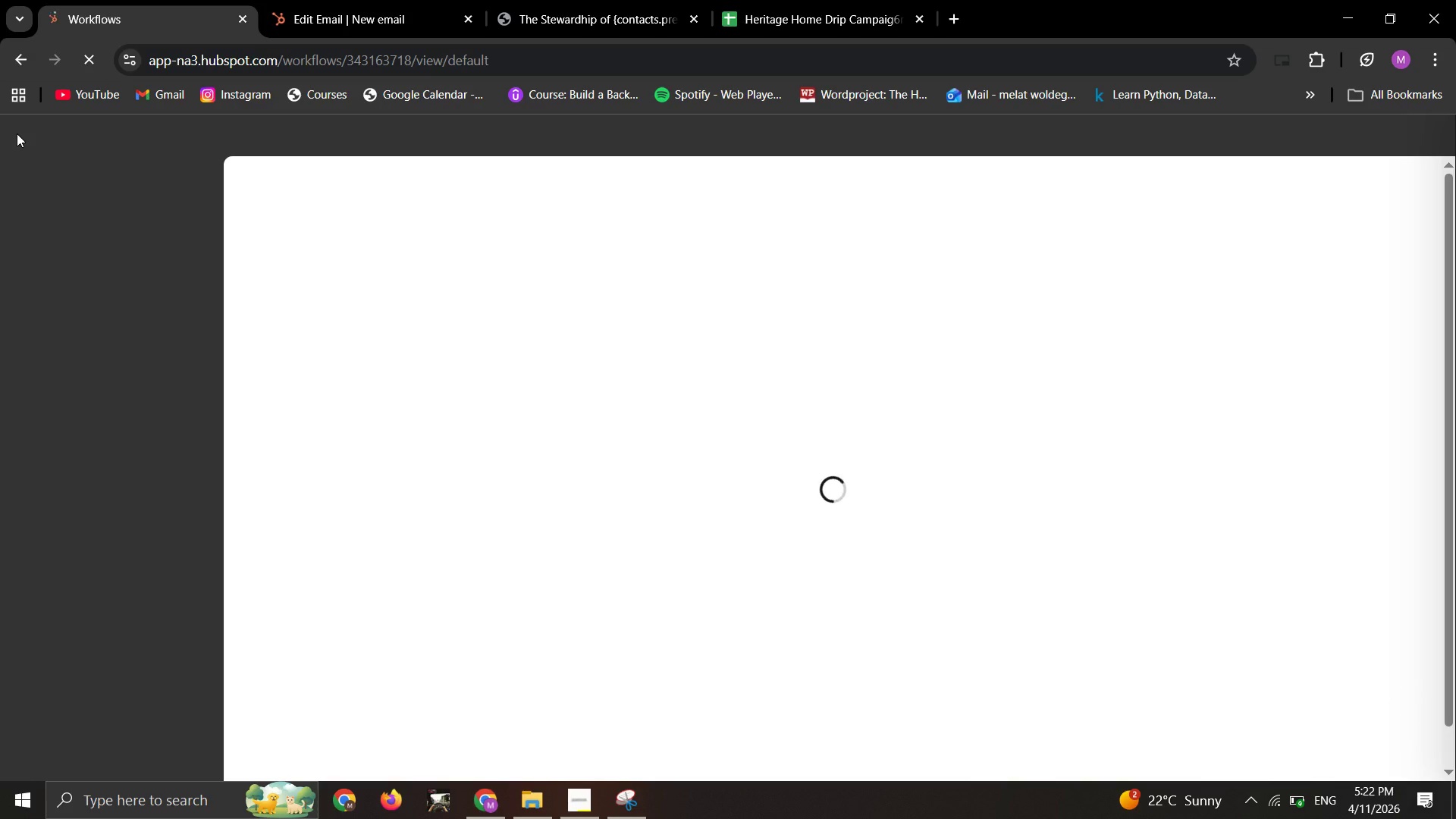 
scroll: coordinate [475, 673], scroll_direction: down, amount: 1.0
 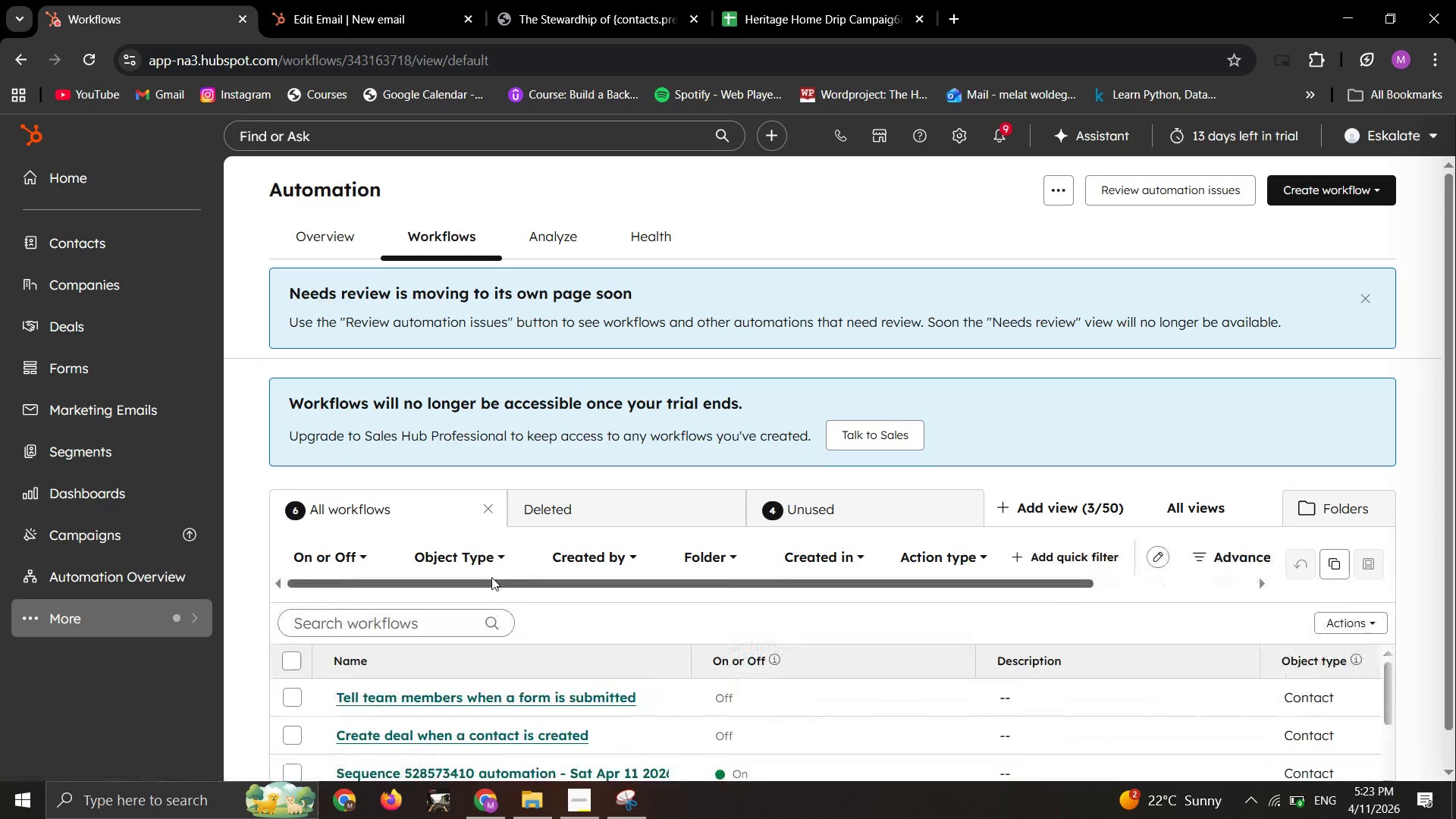 
scroll: coordinate [491, 577], scroll_direction: none, amount: 0.0
 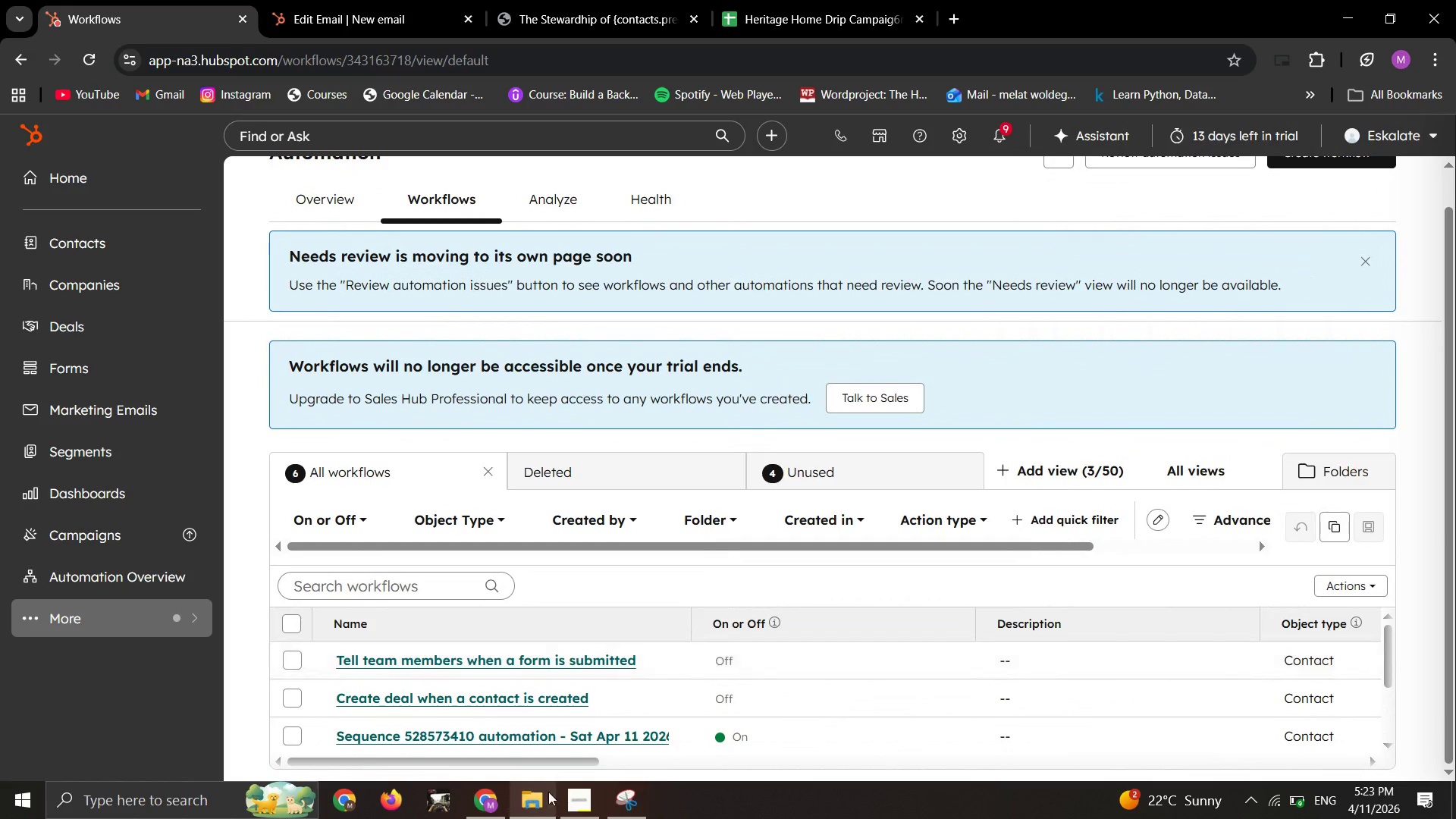 
left_click([564, 790])